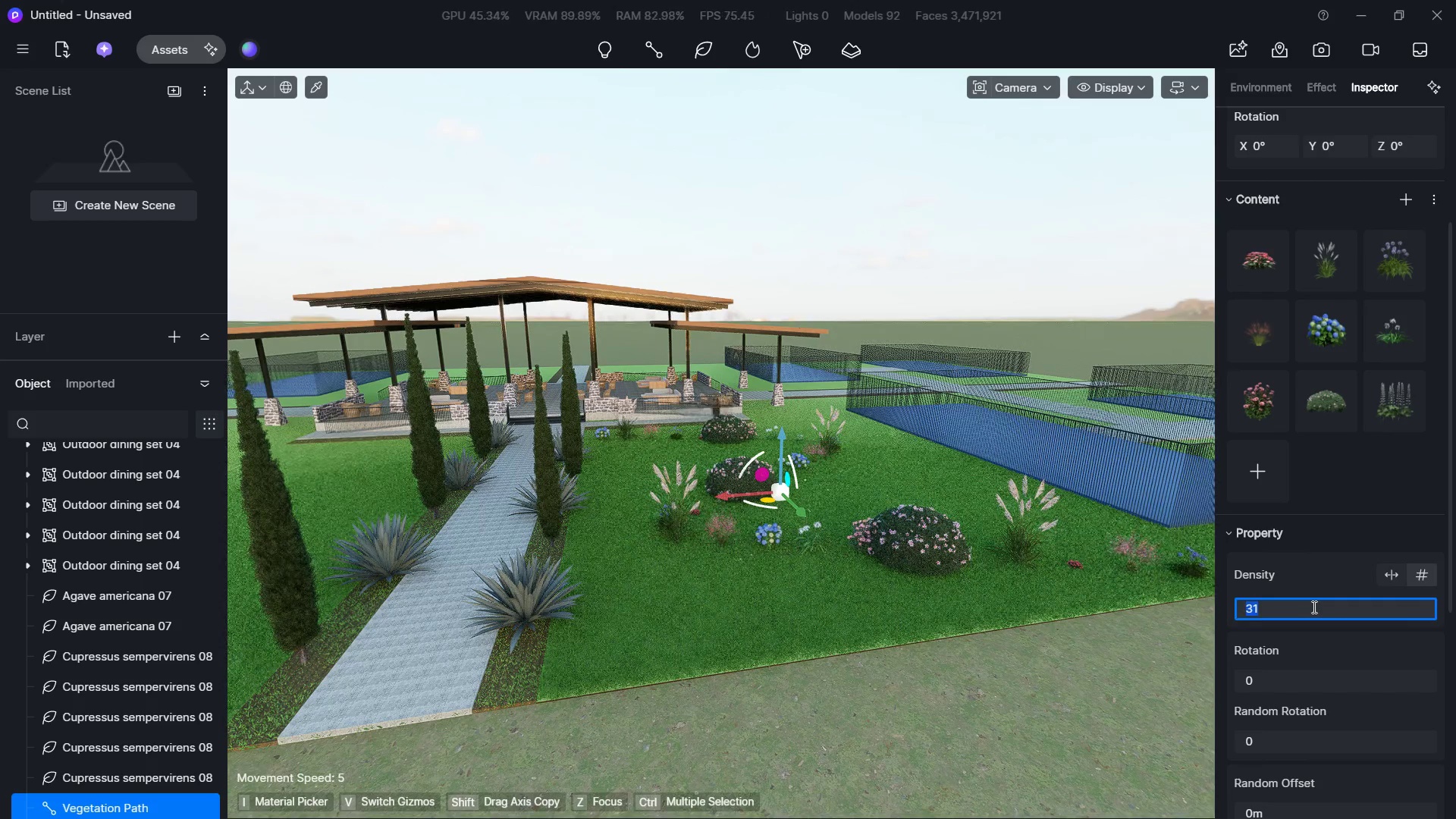 
left_click([1330, 549])
 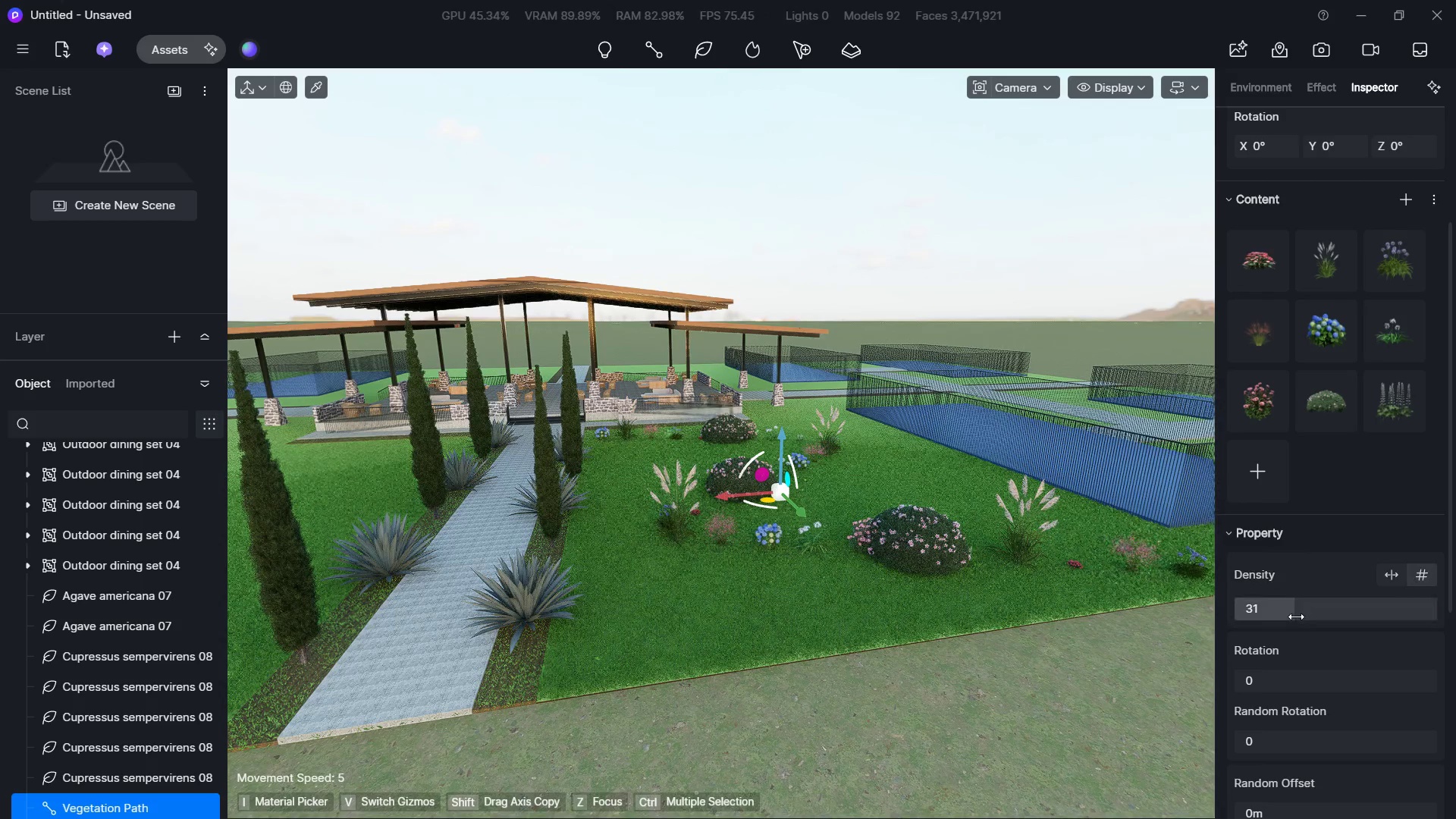 
left_click_drag(start_coordinate=[1300, 617], to_coordinate=[1339, 617])
 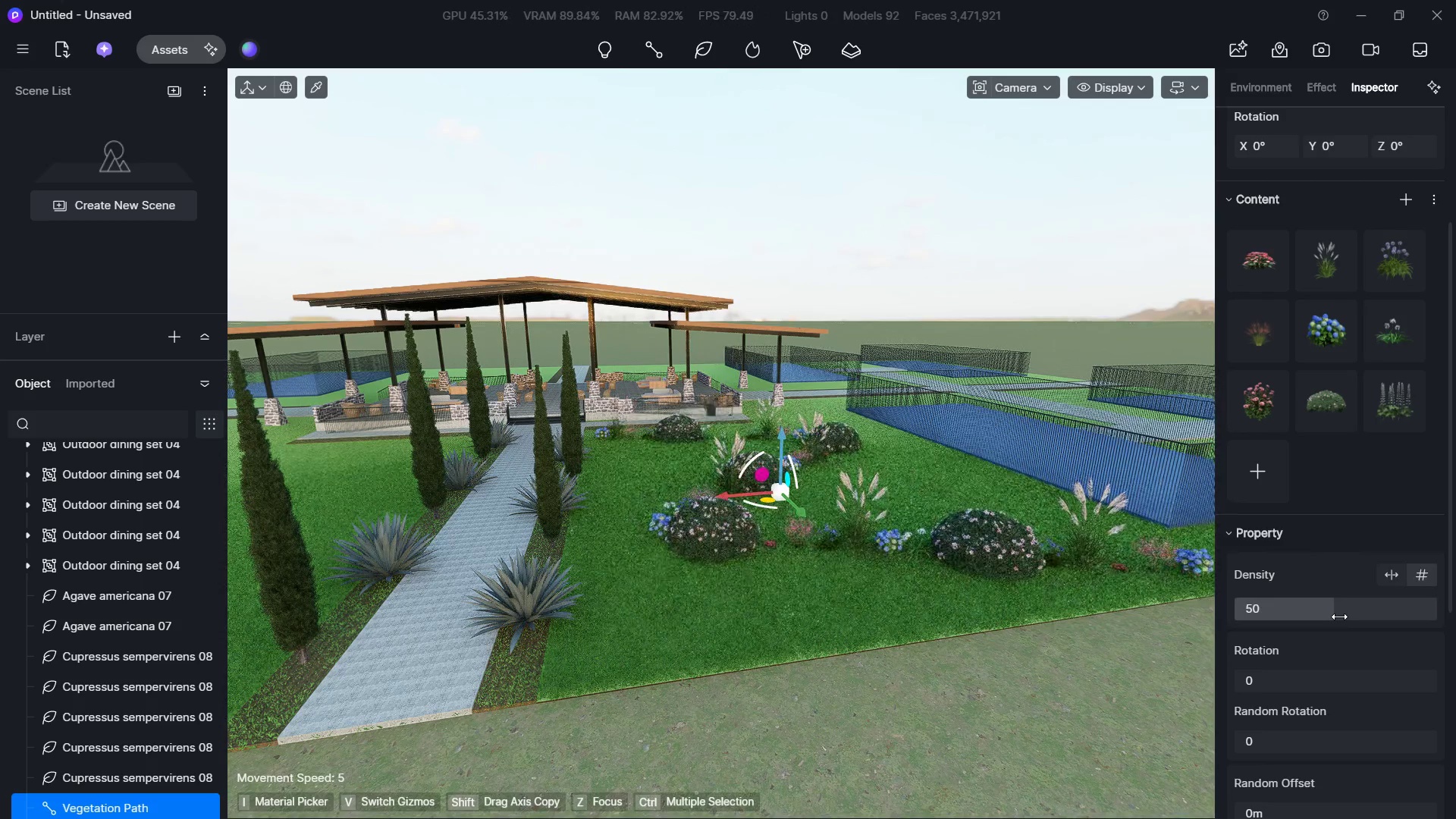 
left_click_drag(start_coordinate=[1339, 617], to_coordinate=[1344, 617])
 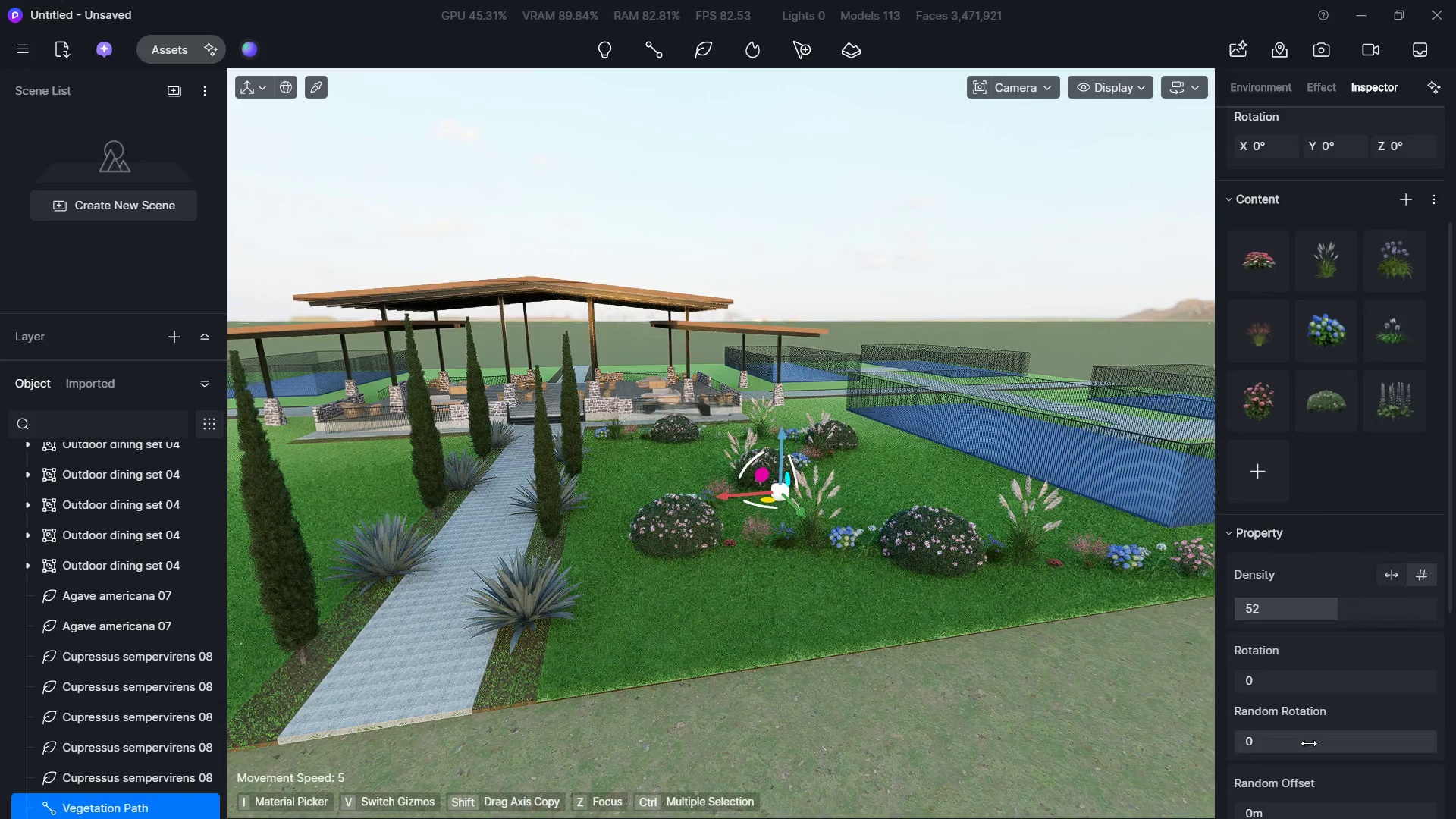 
left_click_drag(start_coordinate=[1304, 743], to_coordinate=[1347, 743])
 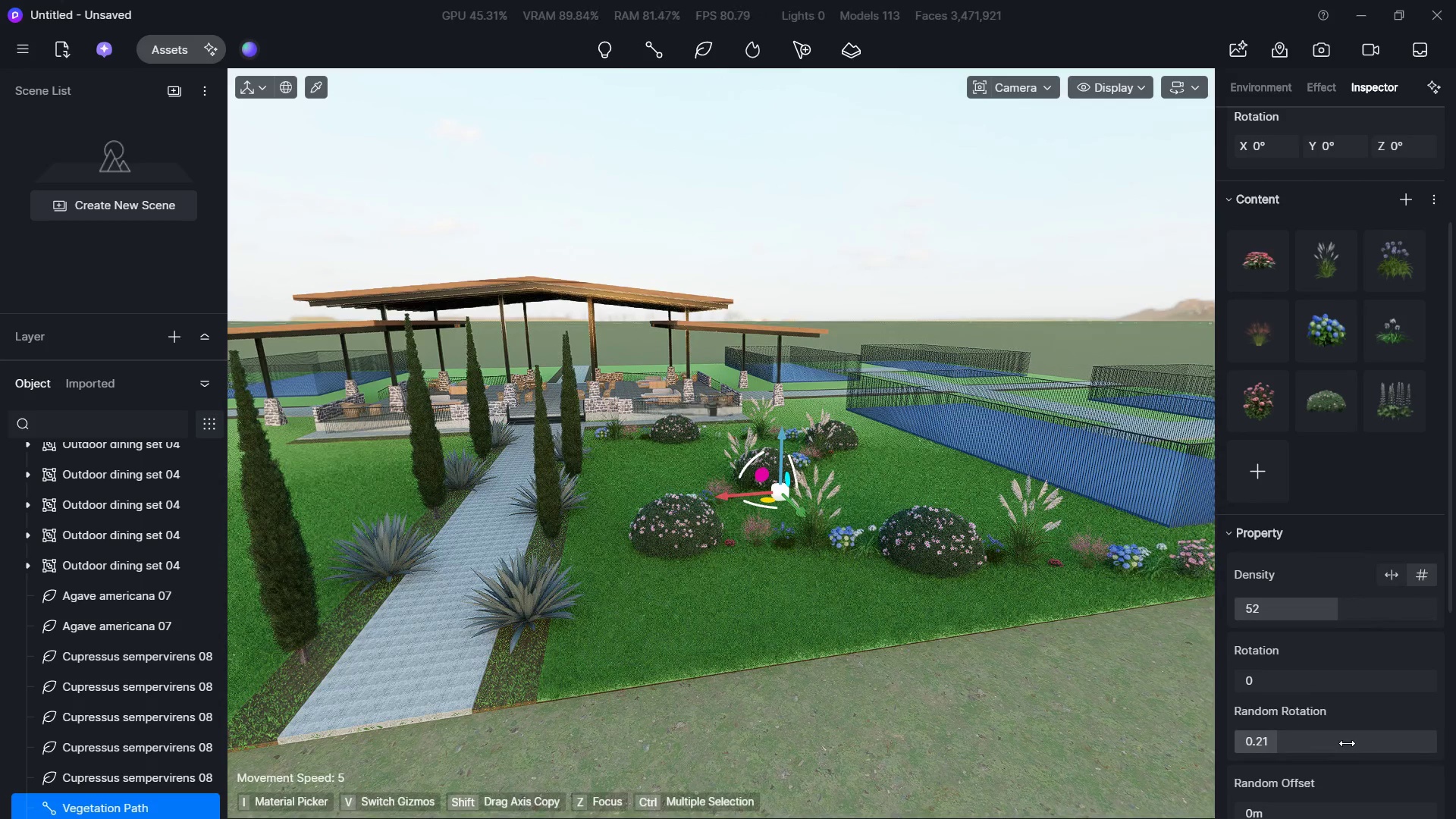 
left_click([1393, 582])
 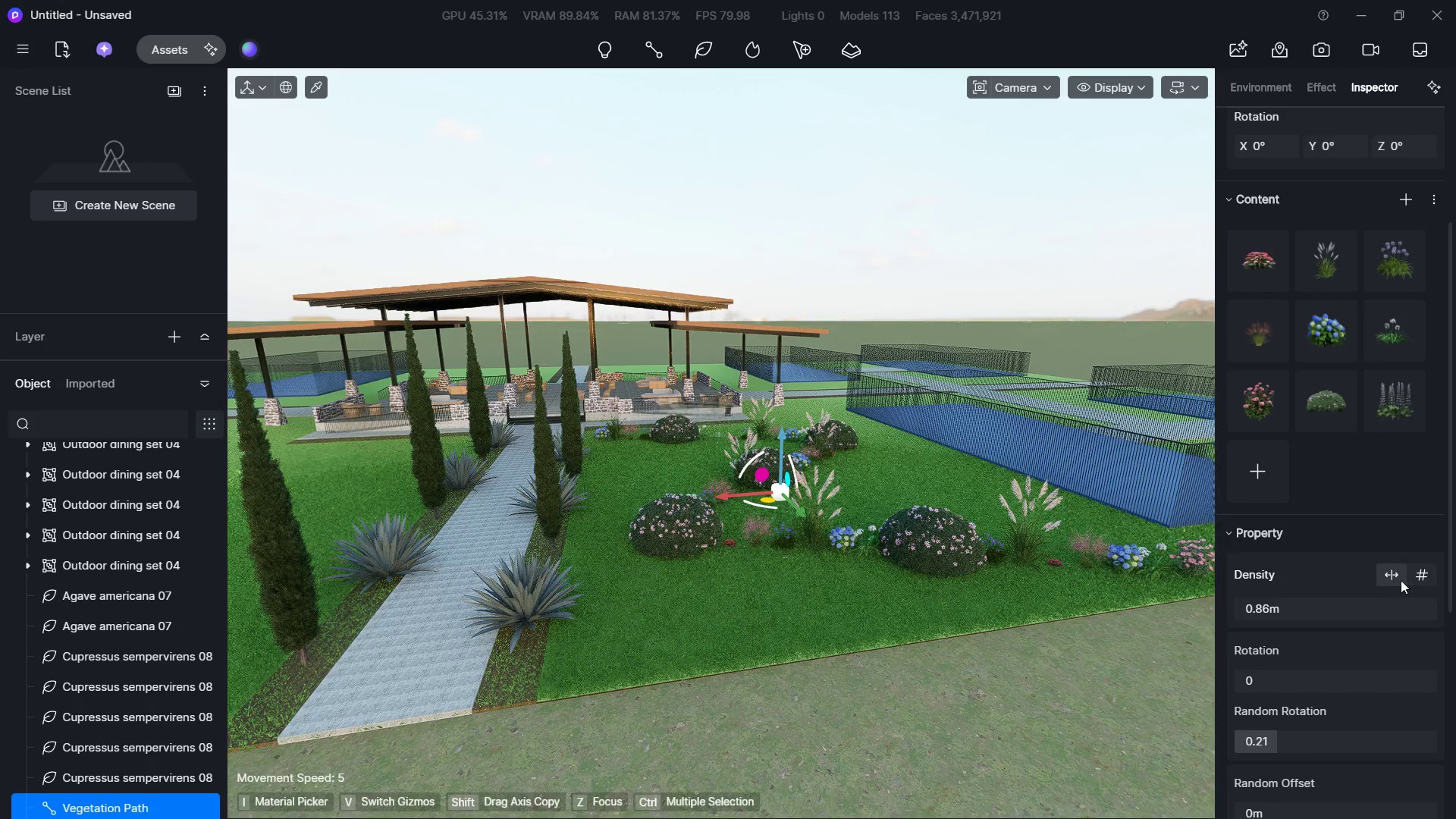 
left_click([1423, 579])
 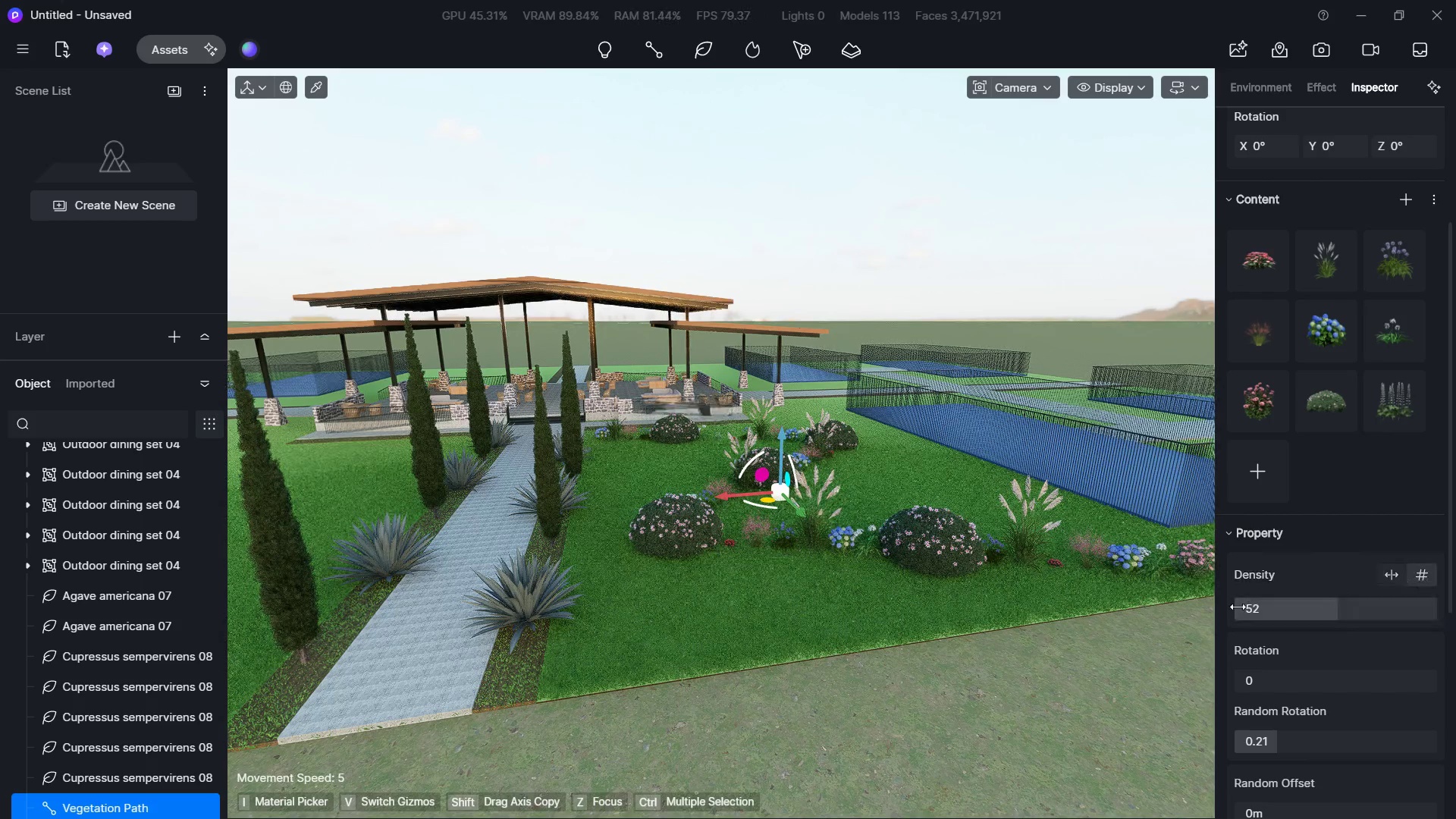 
hold_key(key=W, duration=0.61)
 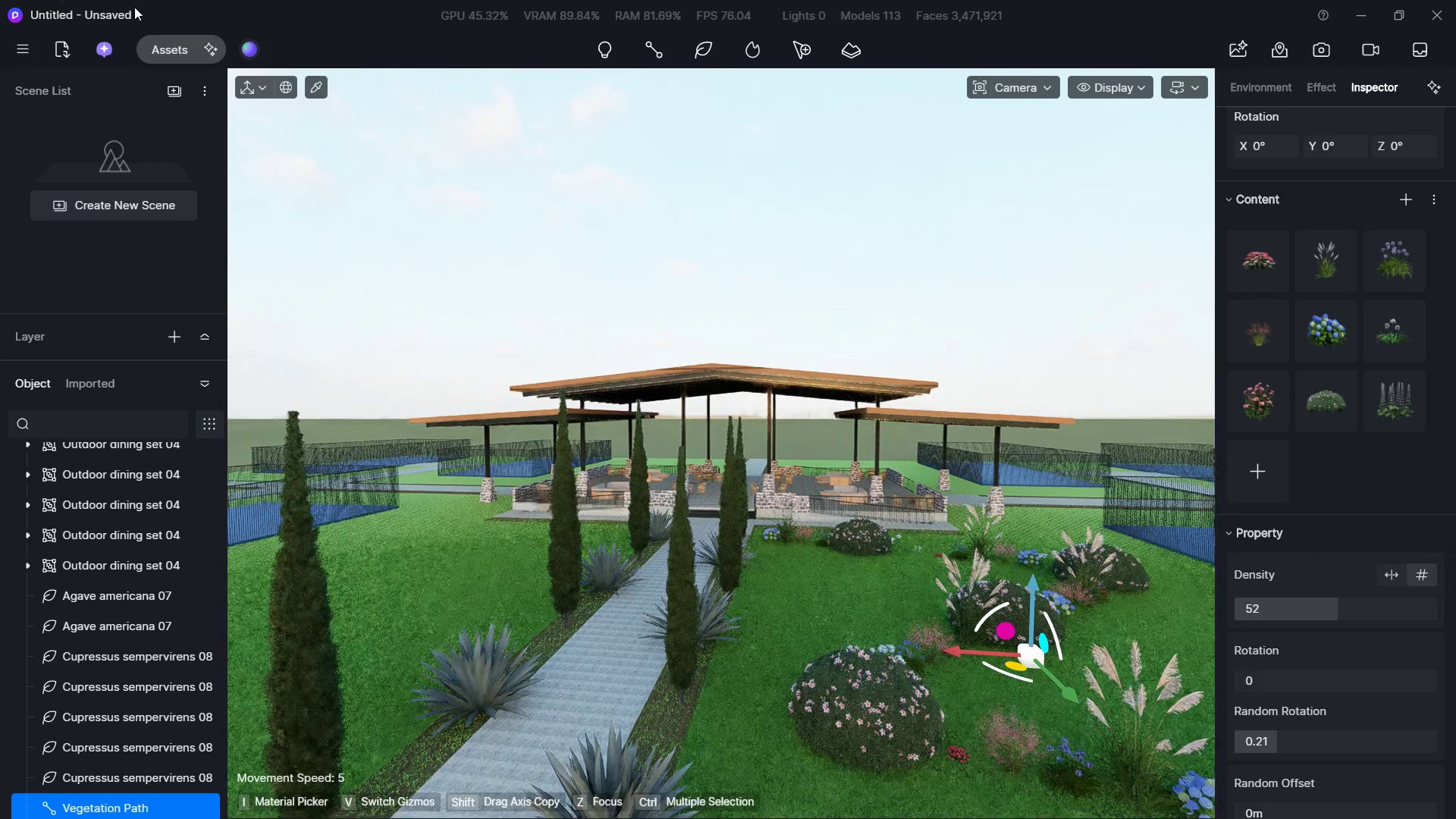 
hold_key(key=ShiftLeft, duration=0.38)
 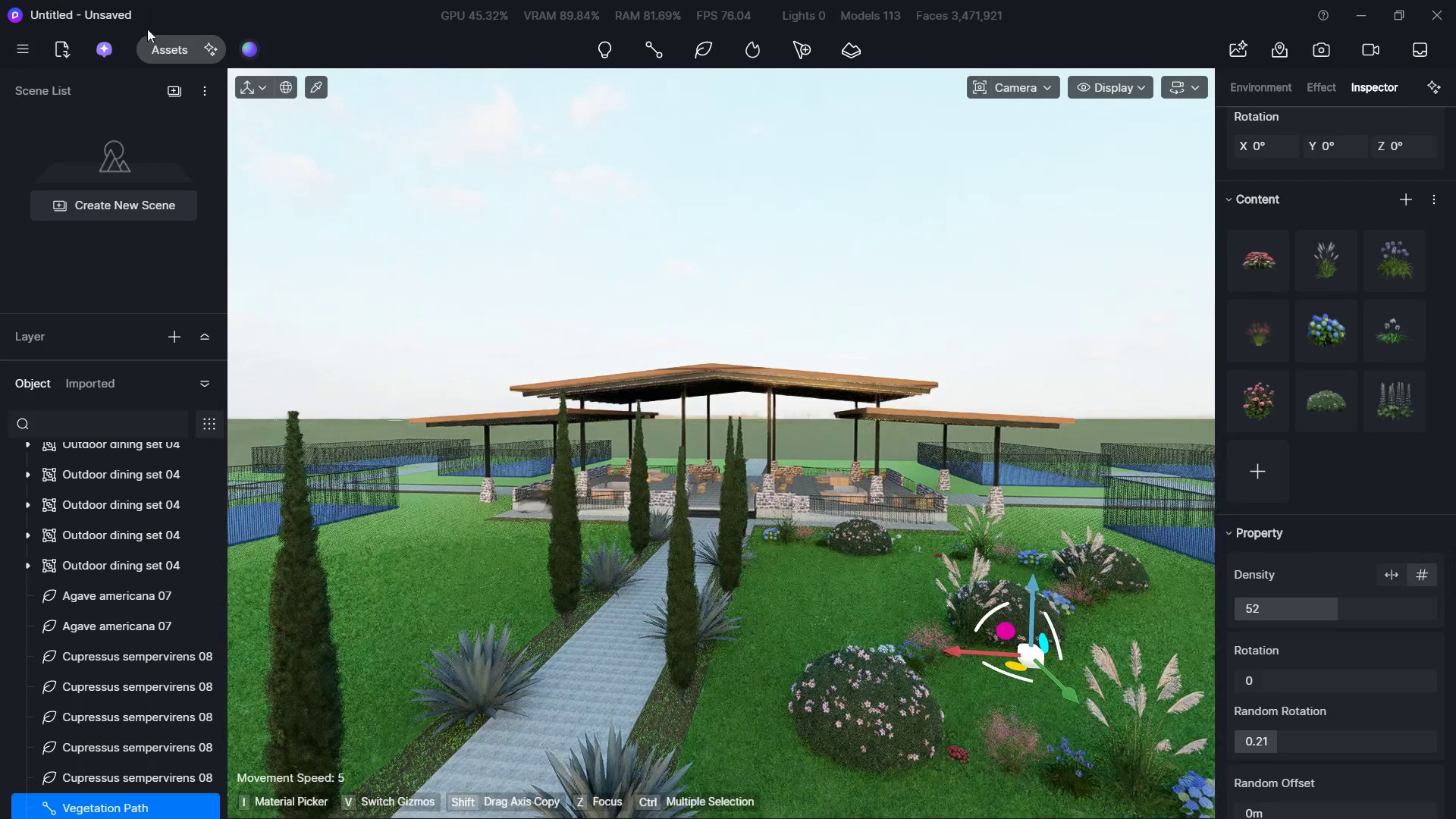 
left_click([180, 63])
 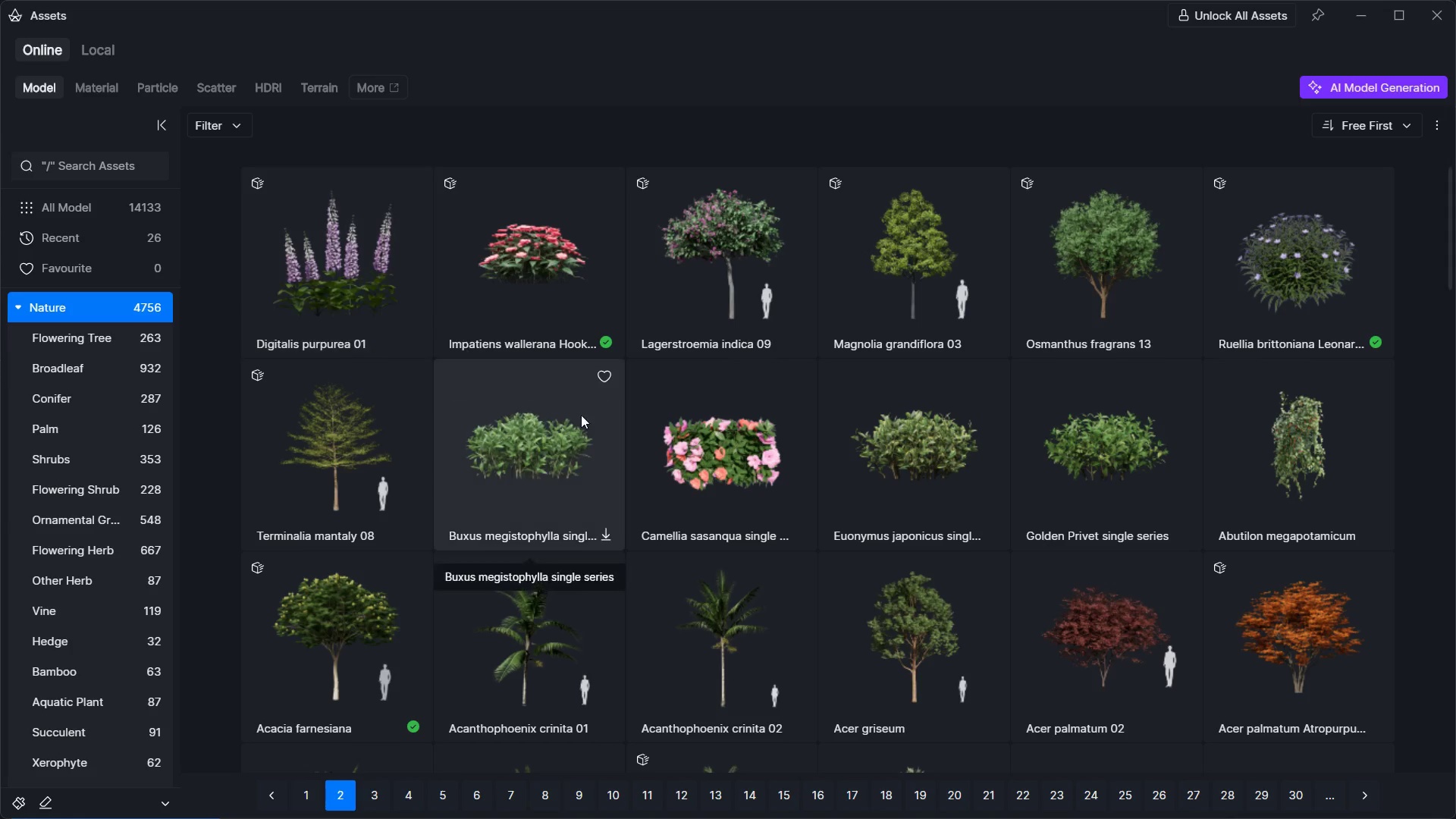 
scroll: coordinate [347, 388], scroll_direction: up, amount: 2.0
 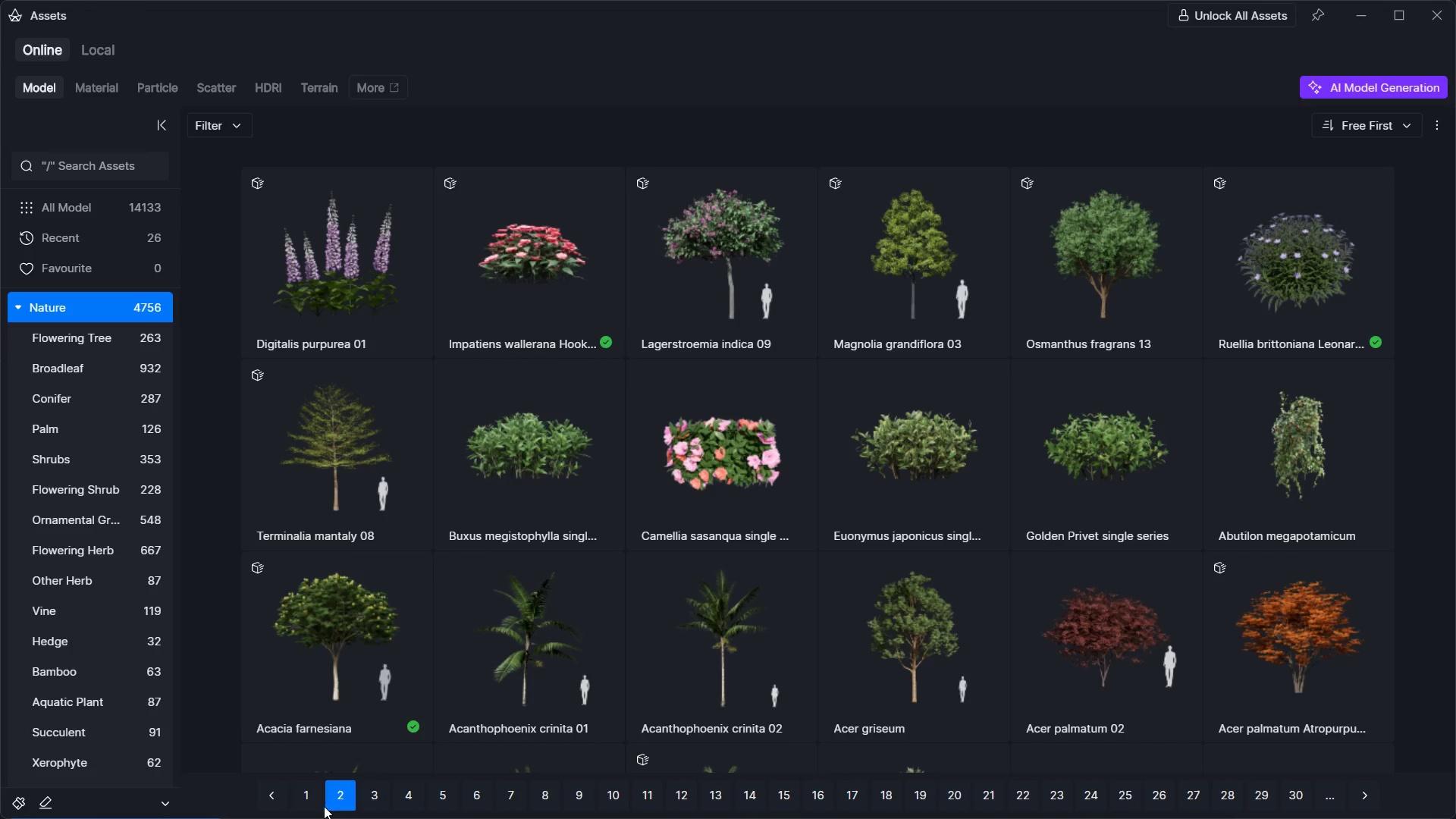 
left_click([312, 790])
 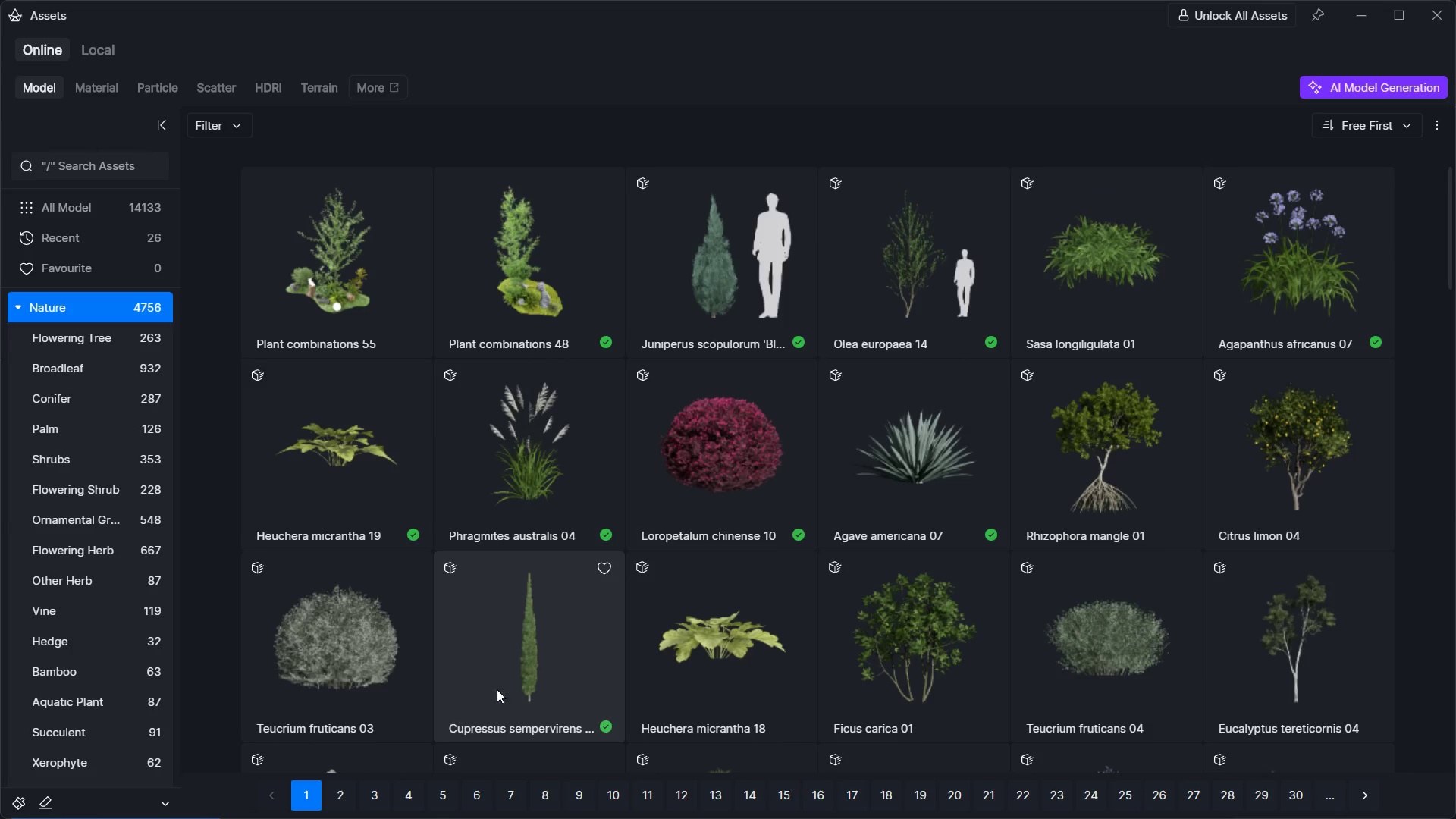 
scroll: coordinate [731, 579], scroll_direction: down, amount: 5.0
 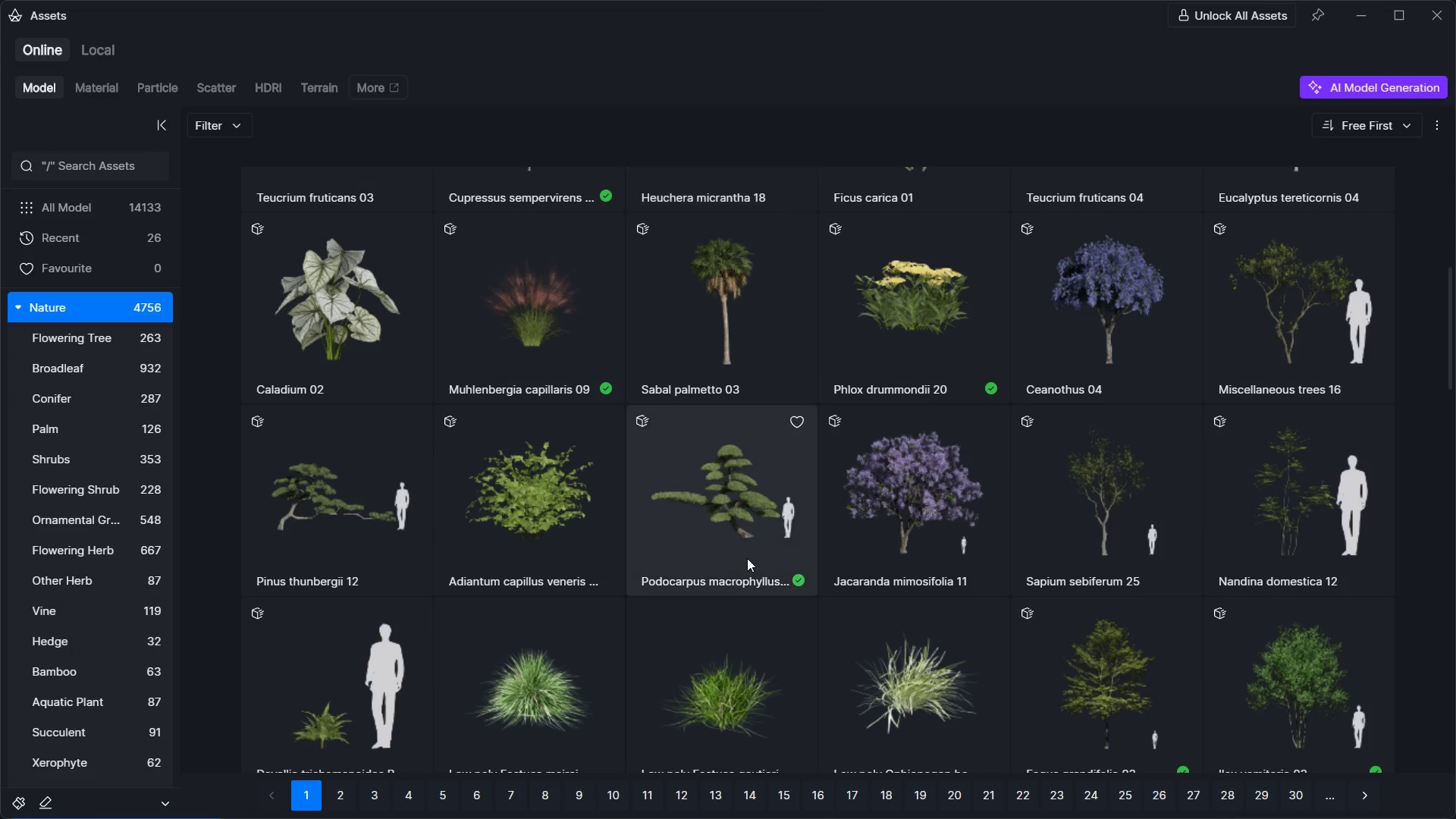 
left_click([755, 520])
 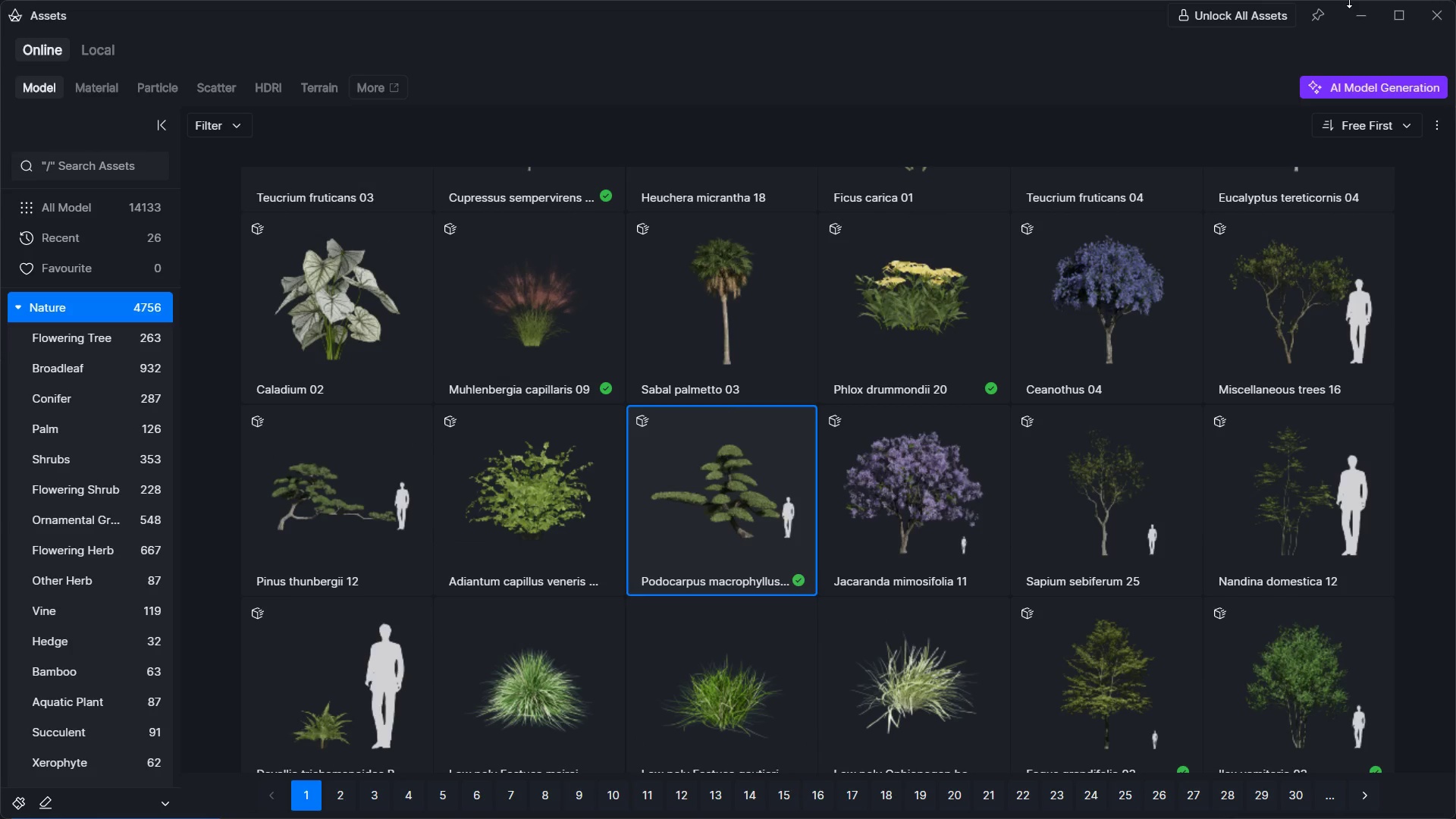 
left_click([1357, 16])
 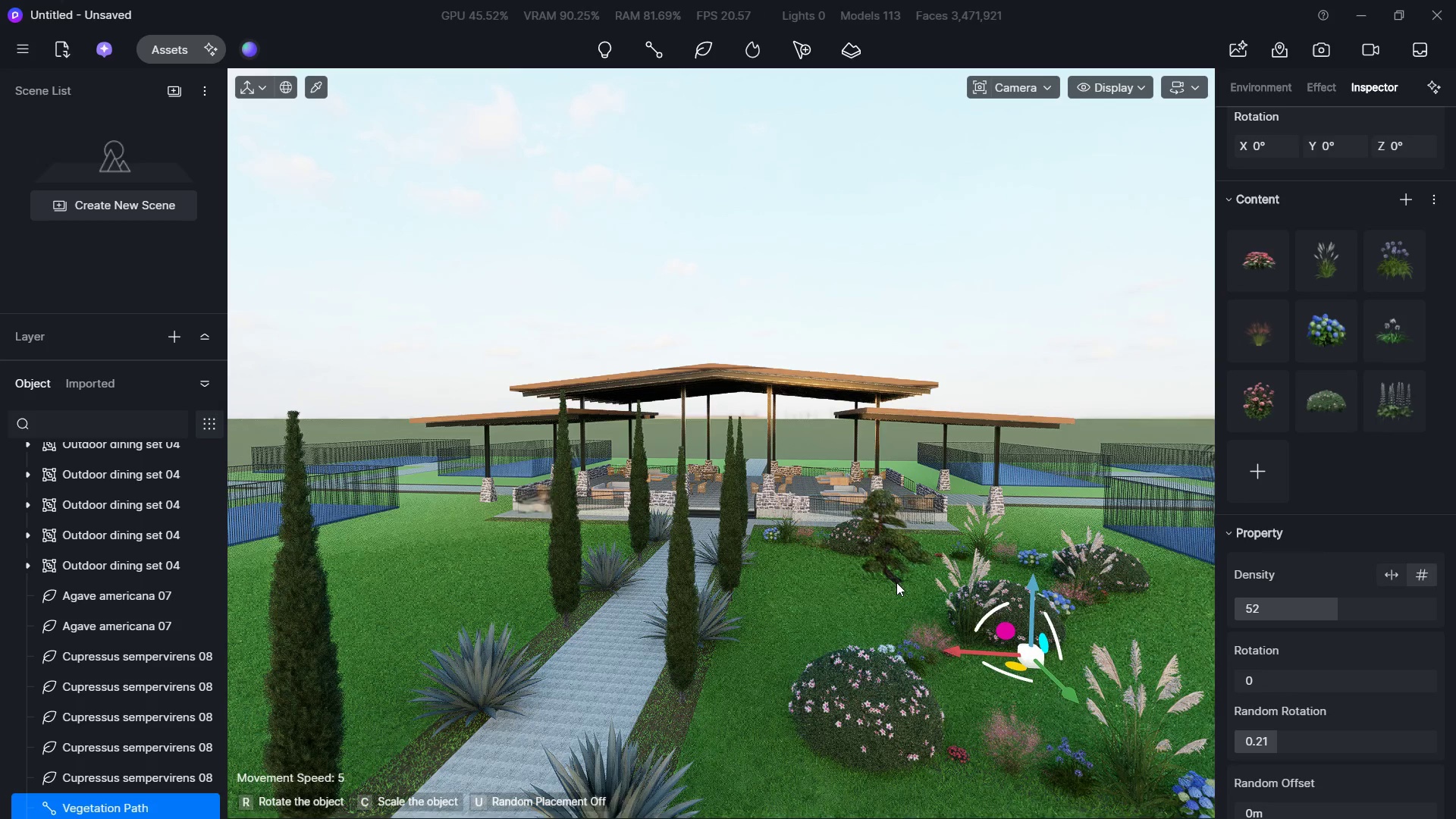 
hold_key(key=ShiftLeft, duration=0.45)
 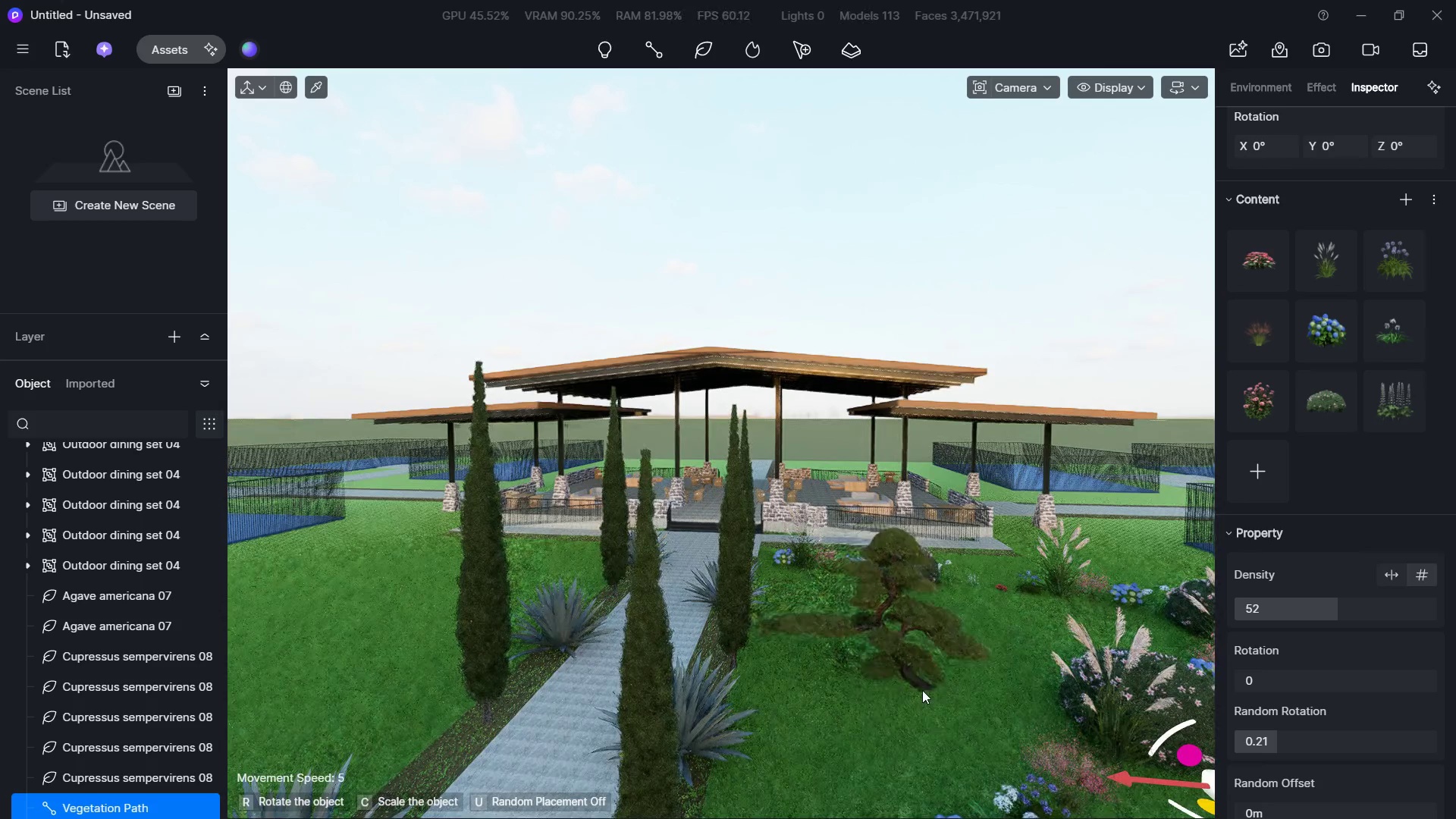 
hold_key(key=W, duration=0.47)
 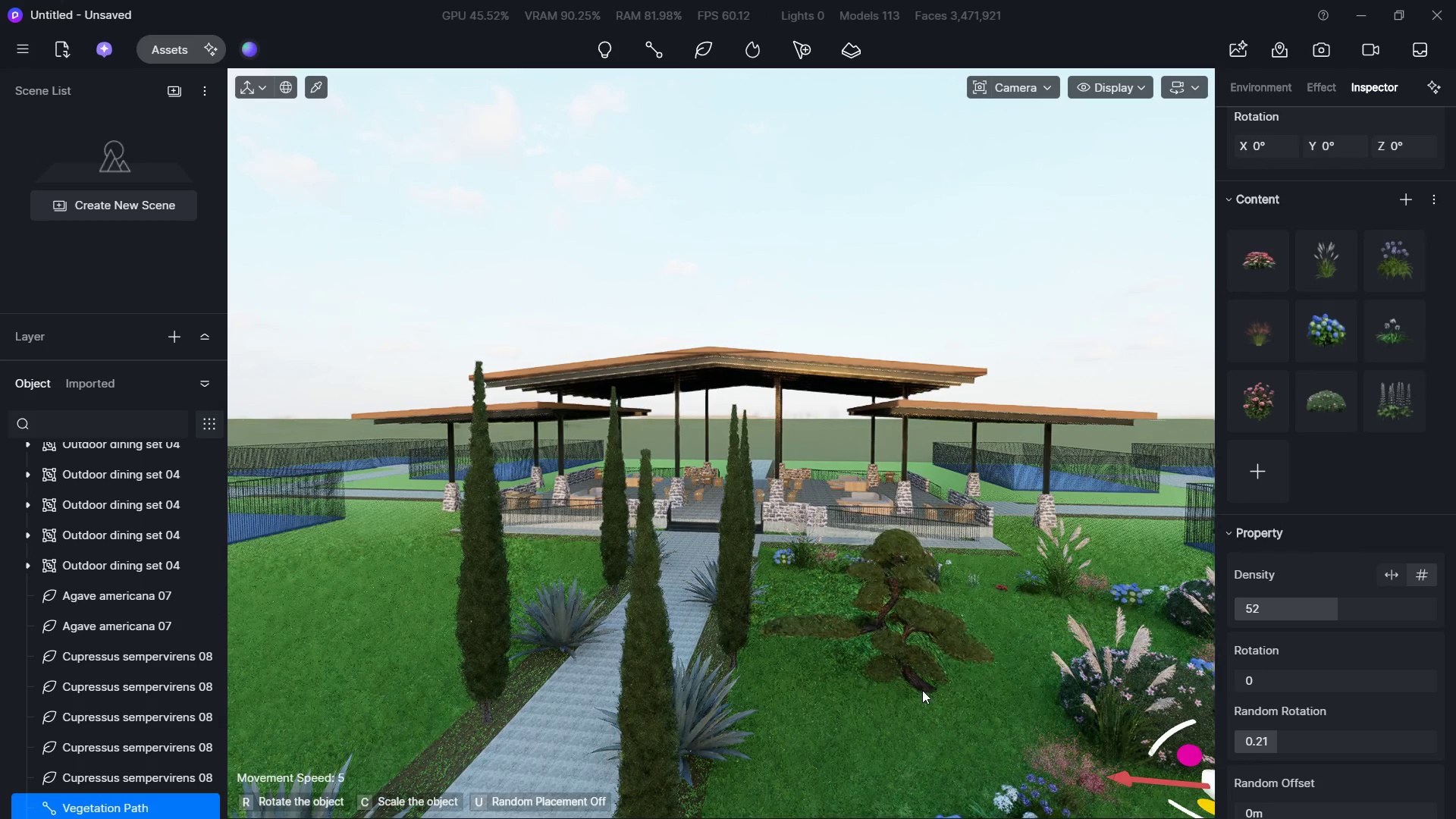 
left_click([922, 690])
 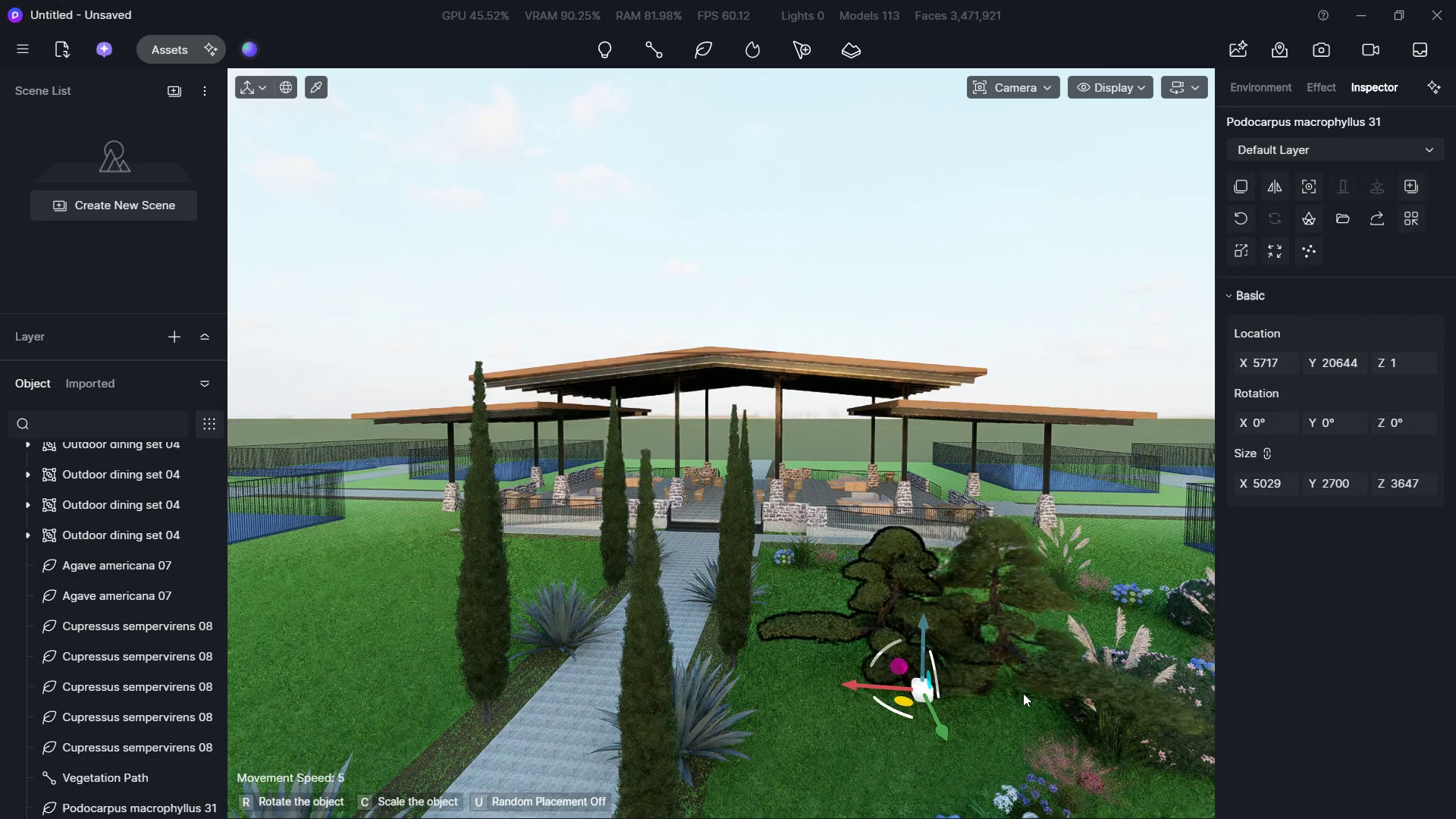 
key(Escape)
 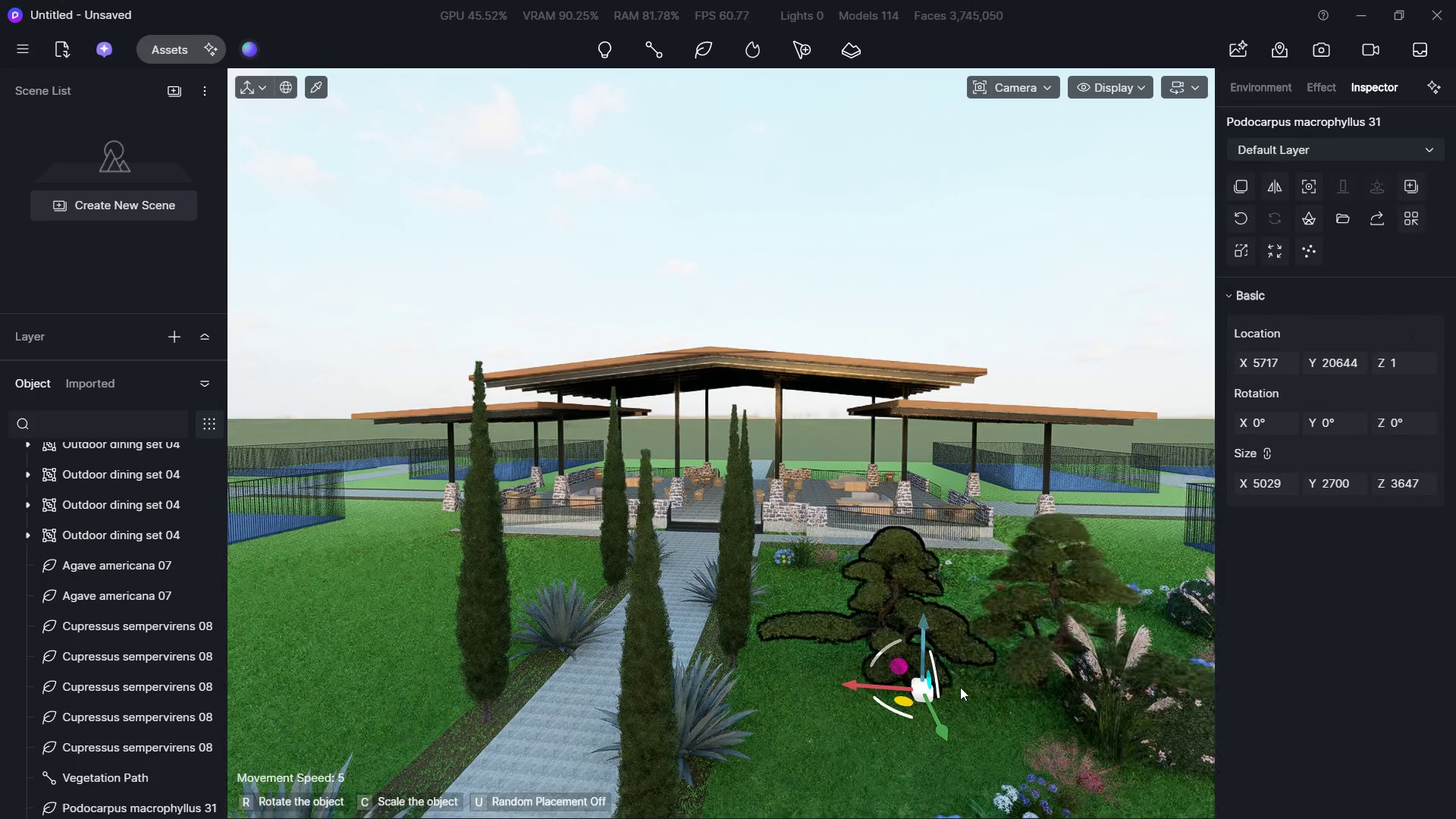 
key(Escape)
 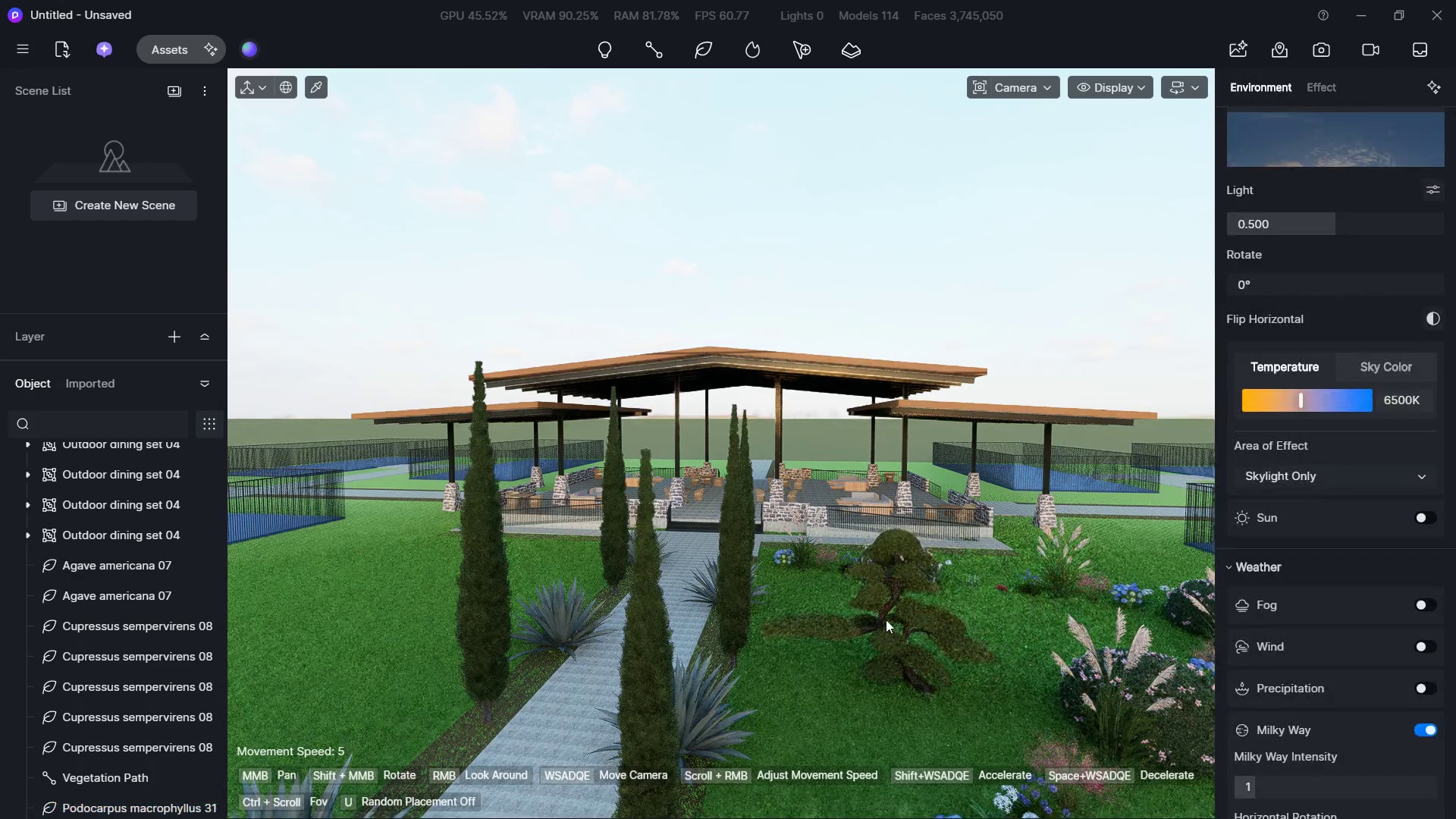 
left_click([886, 620])
 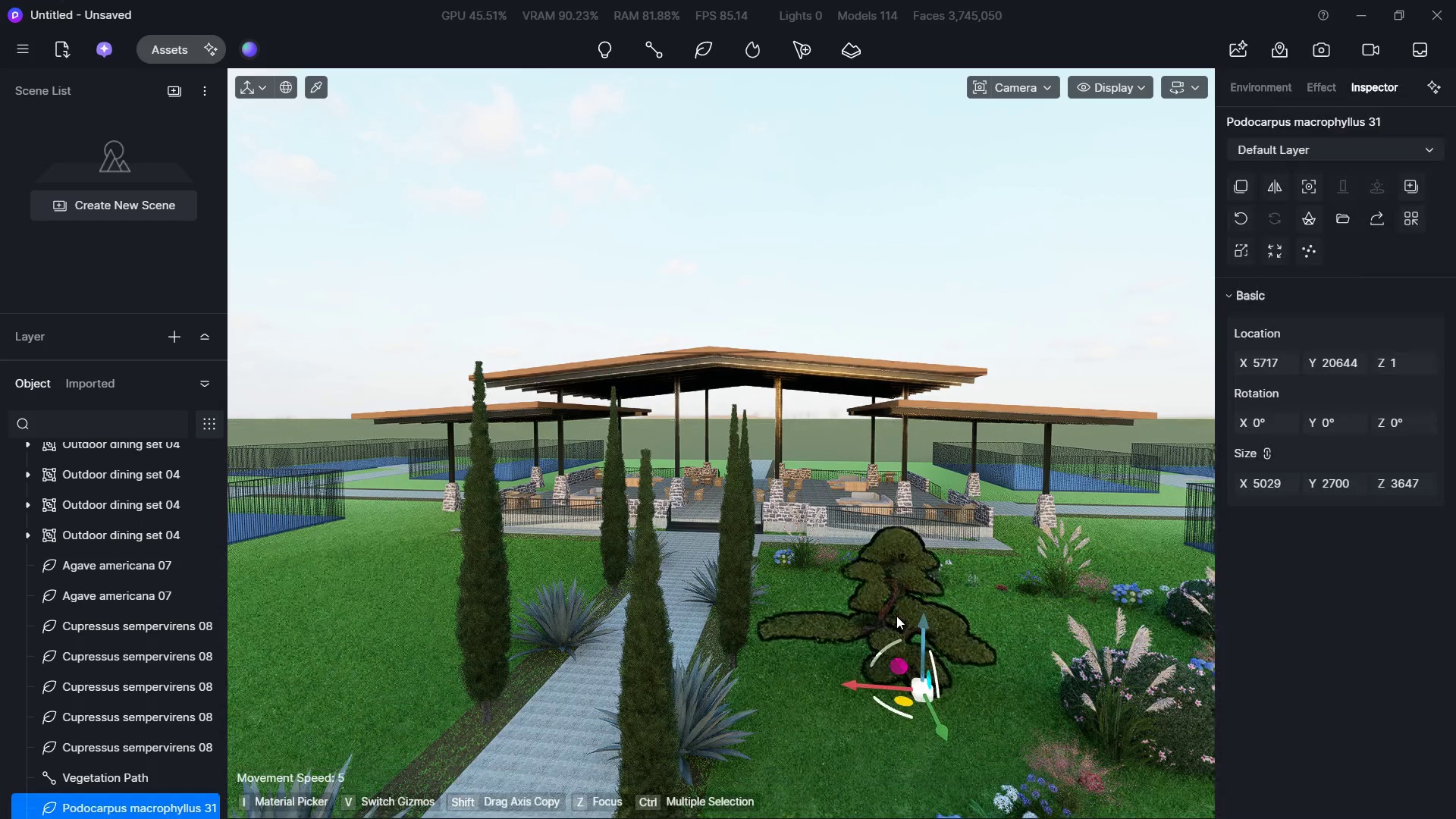 
hold_key(key=ShiftLeft, duration=1.44)
 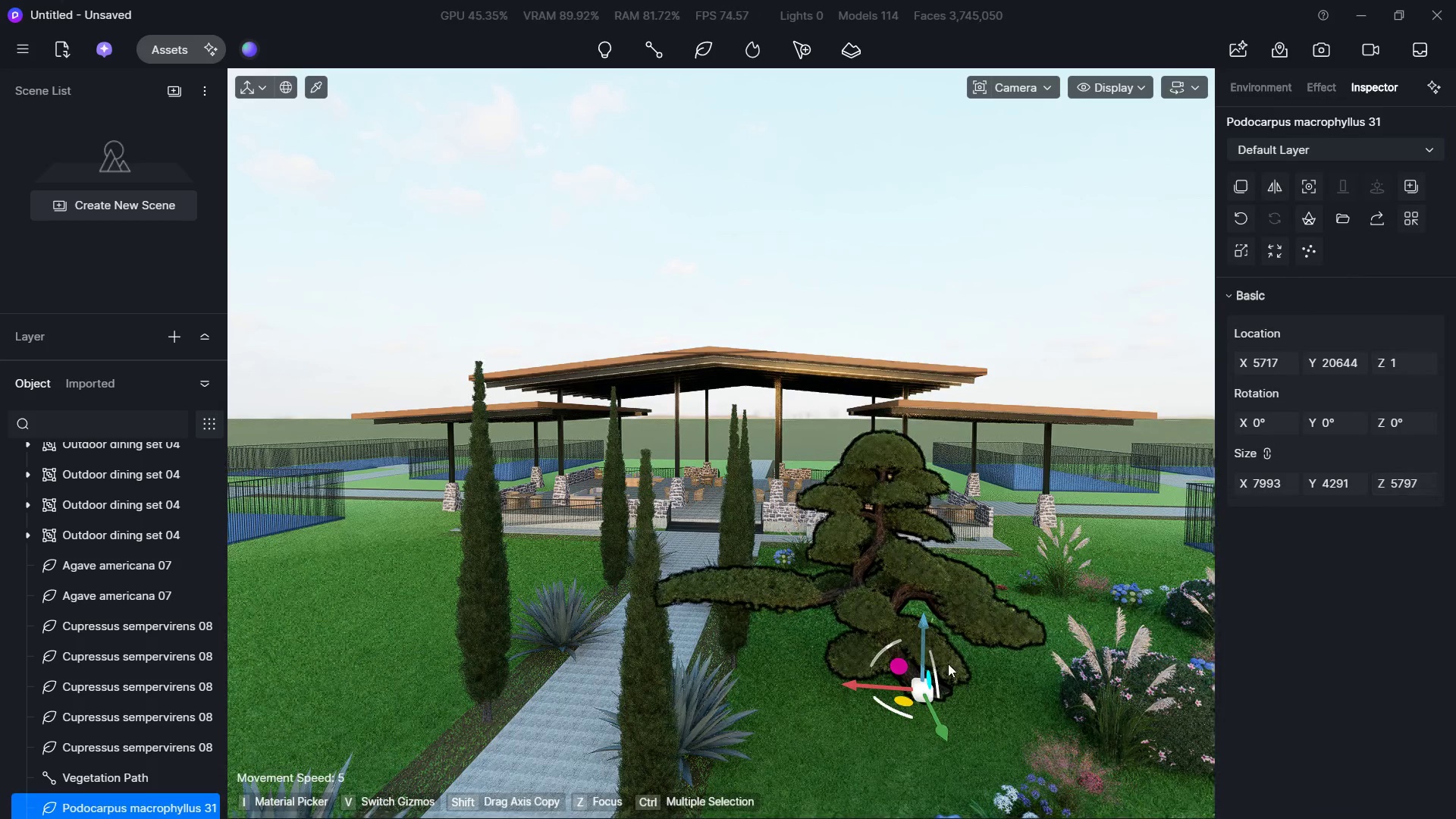 
hold_key(key=D, duration=0.78)
 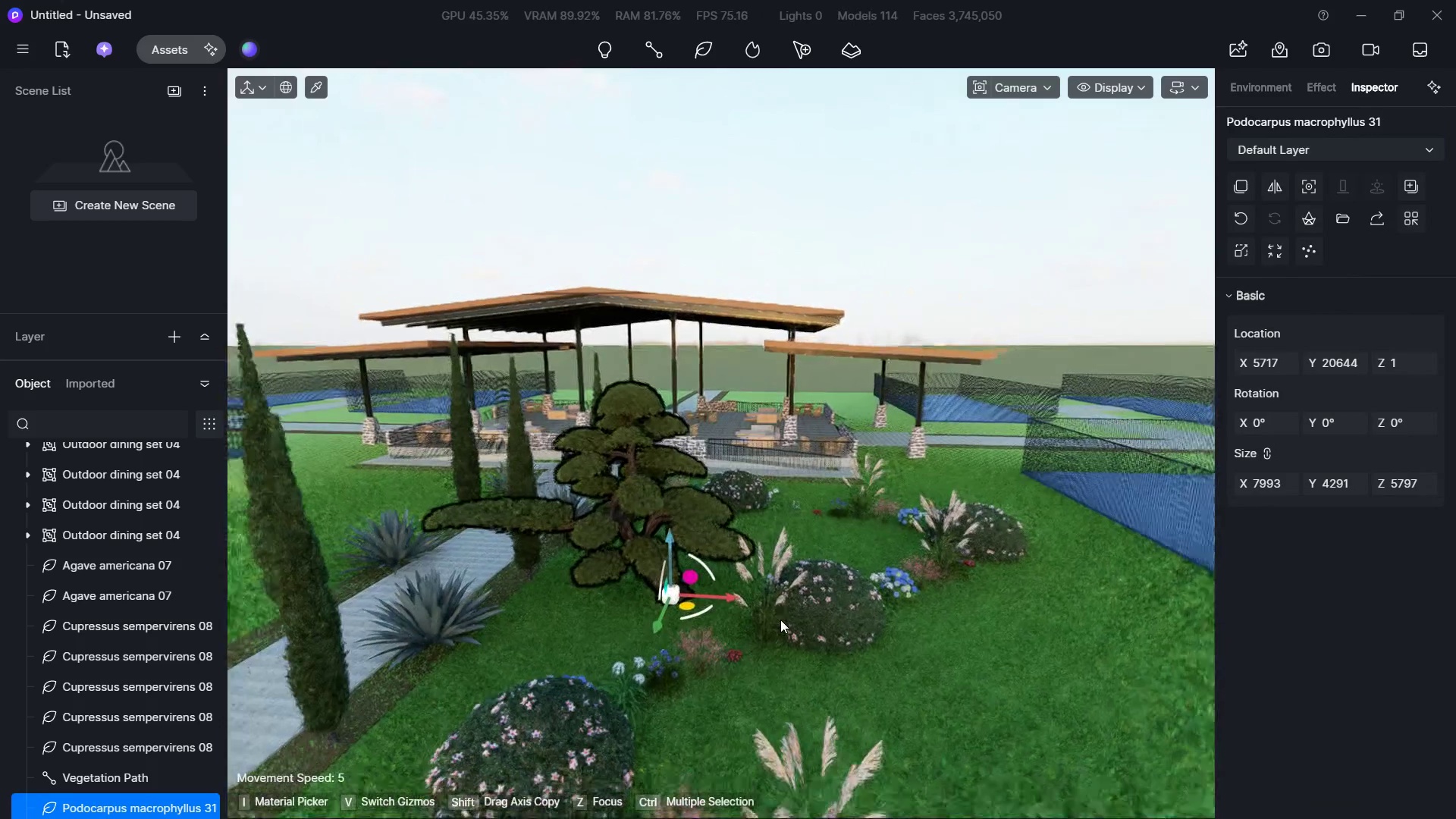 
hold_key(key=W, duration=0.48)
 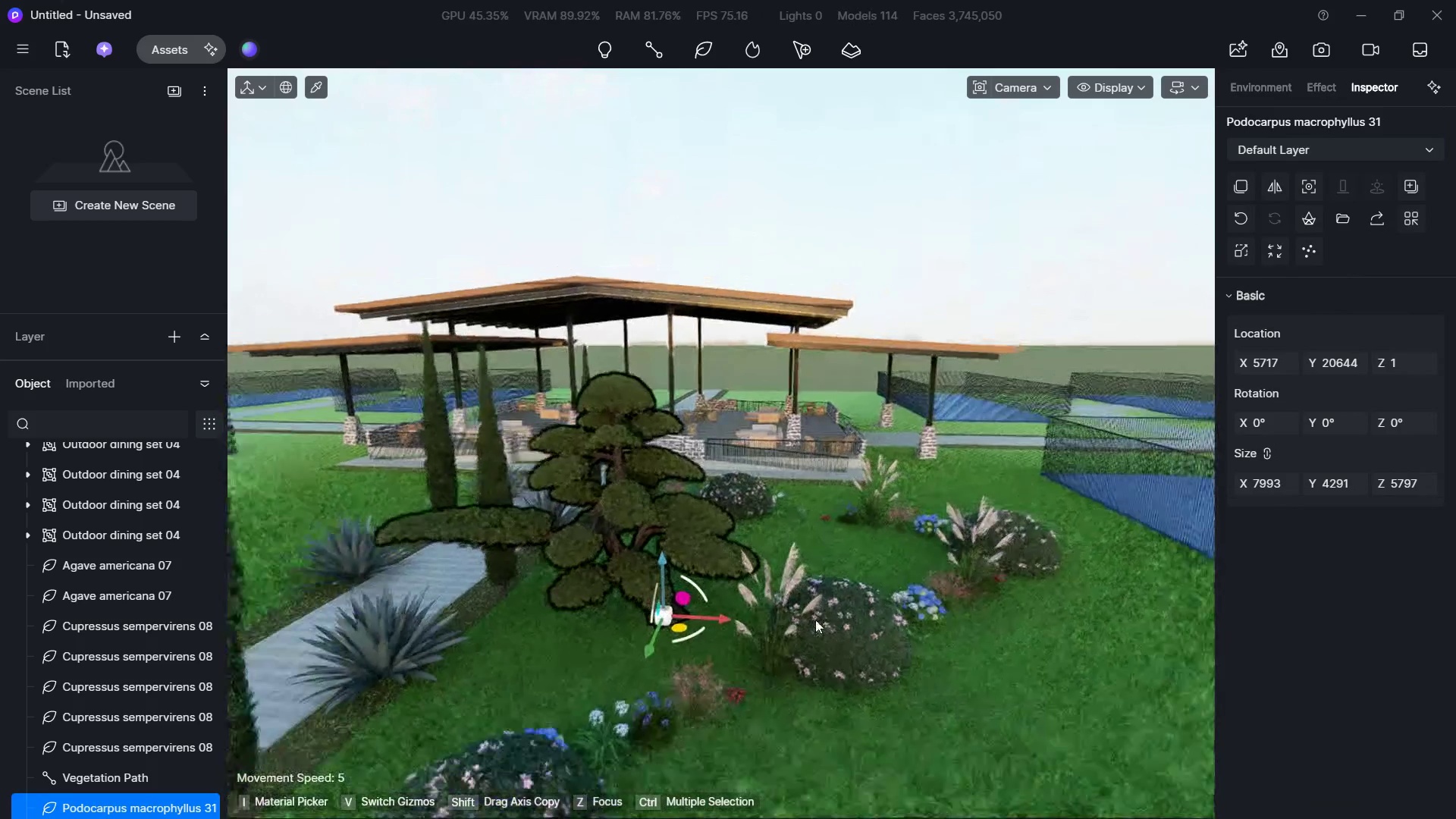 
key(Shift+ShiftLeft)
 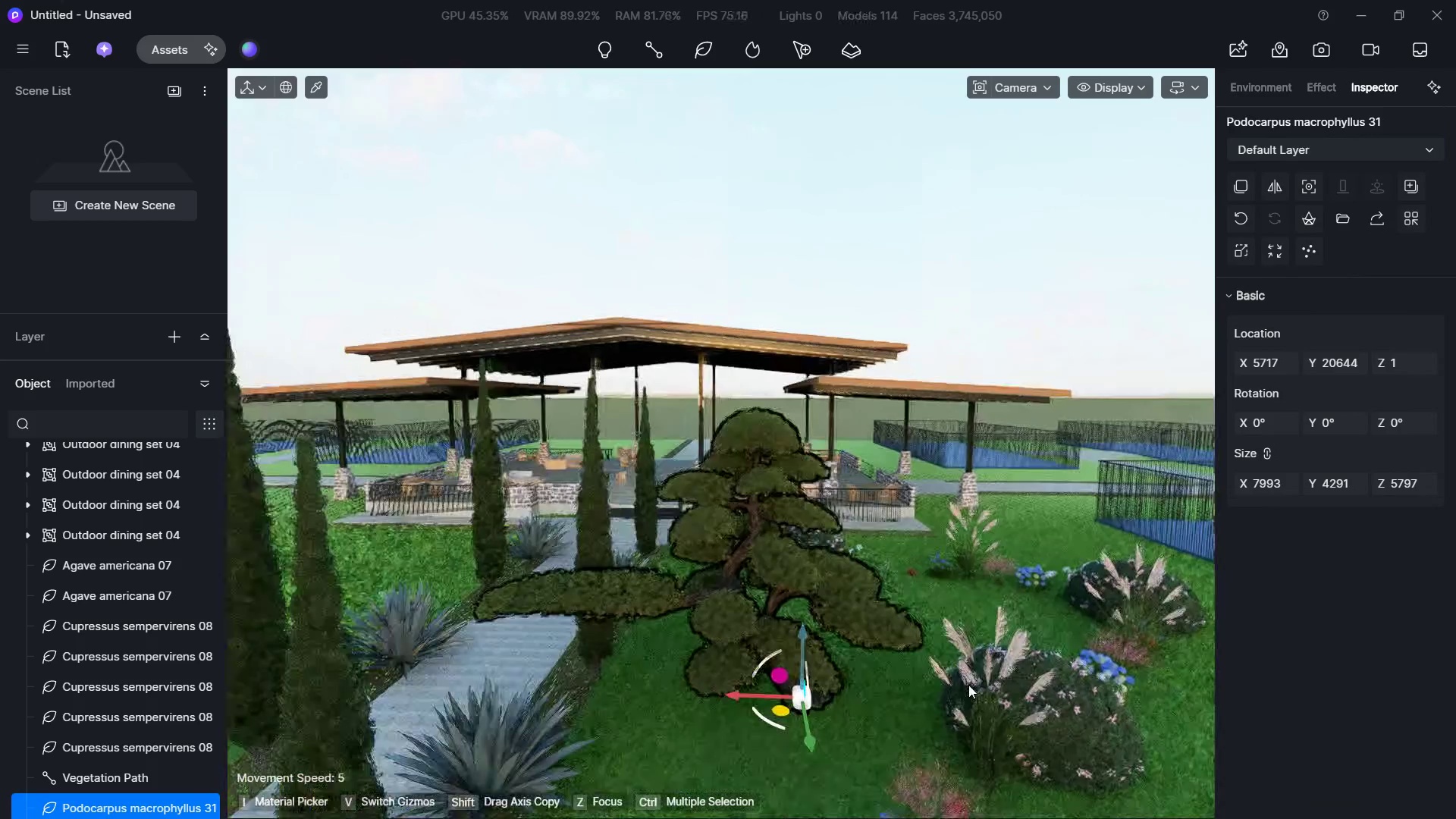 
hold_key(key=ShiftLeft, duration=0.5)
 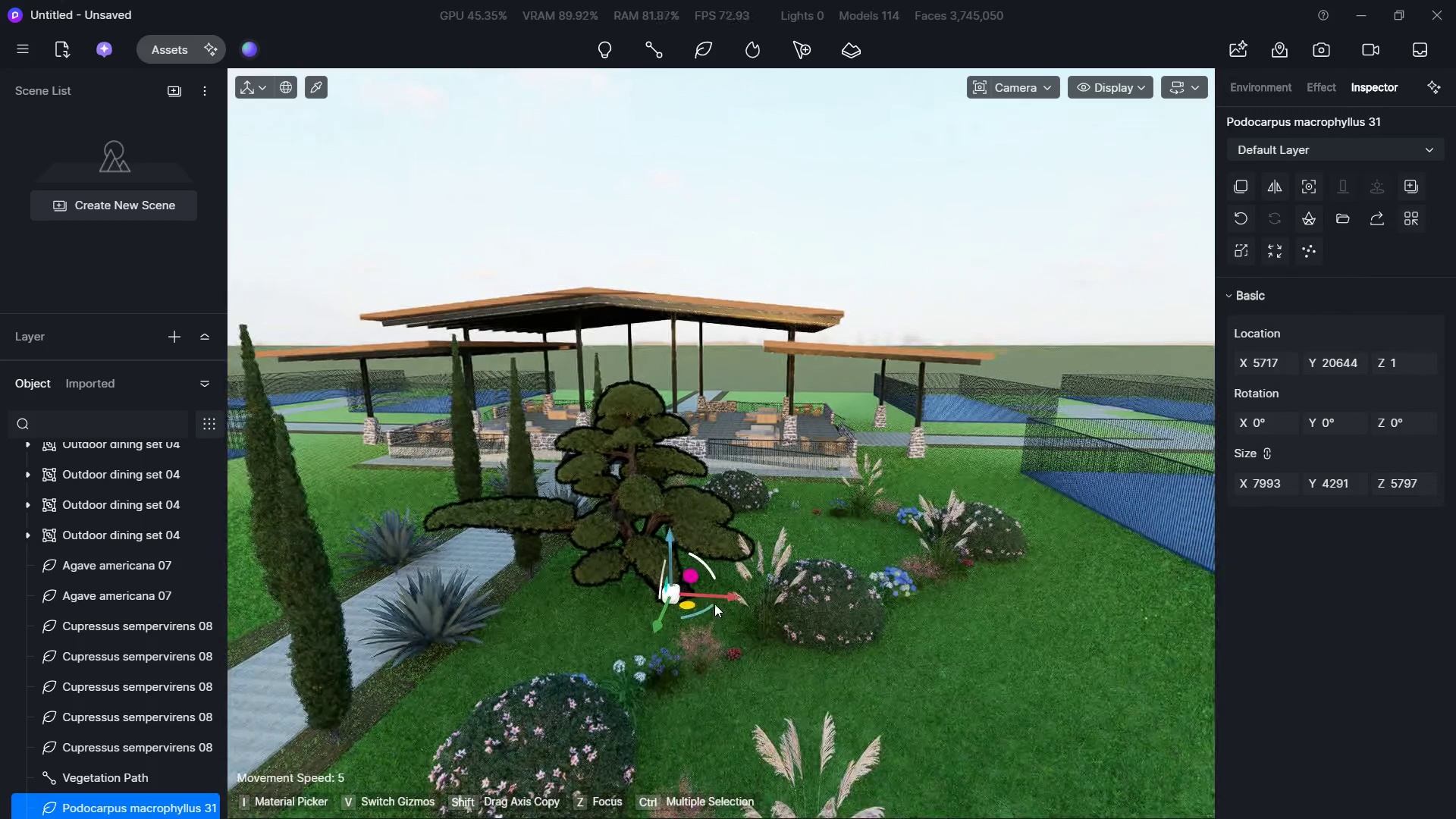 
hold_key(key=S, duration=0.41)
 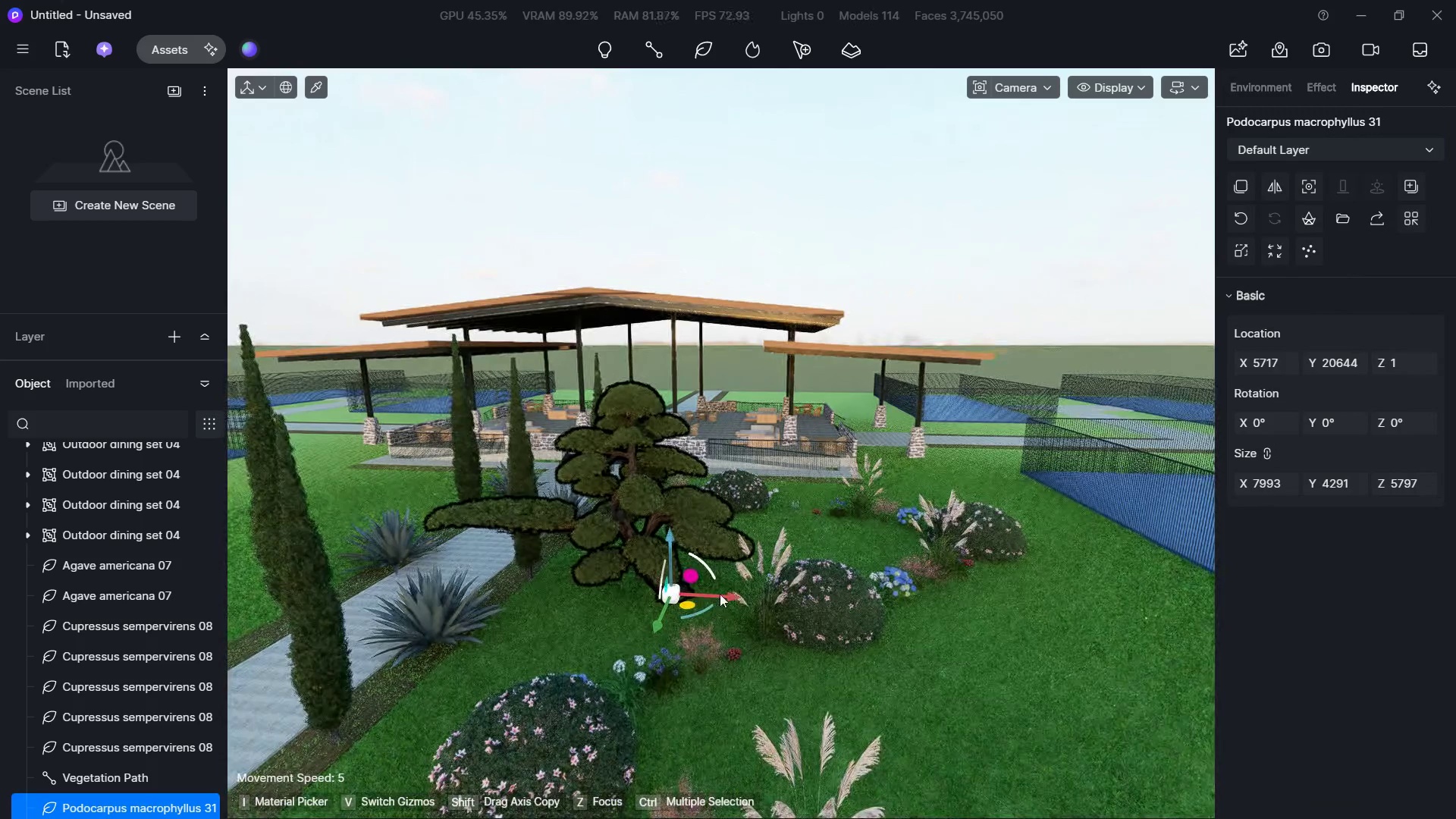 
left_click_drag(start_coordinate=[730, 595], to_coordinate=[1148, 667])
 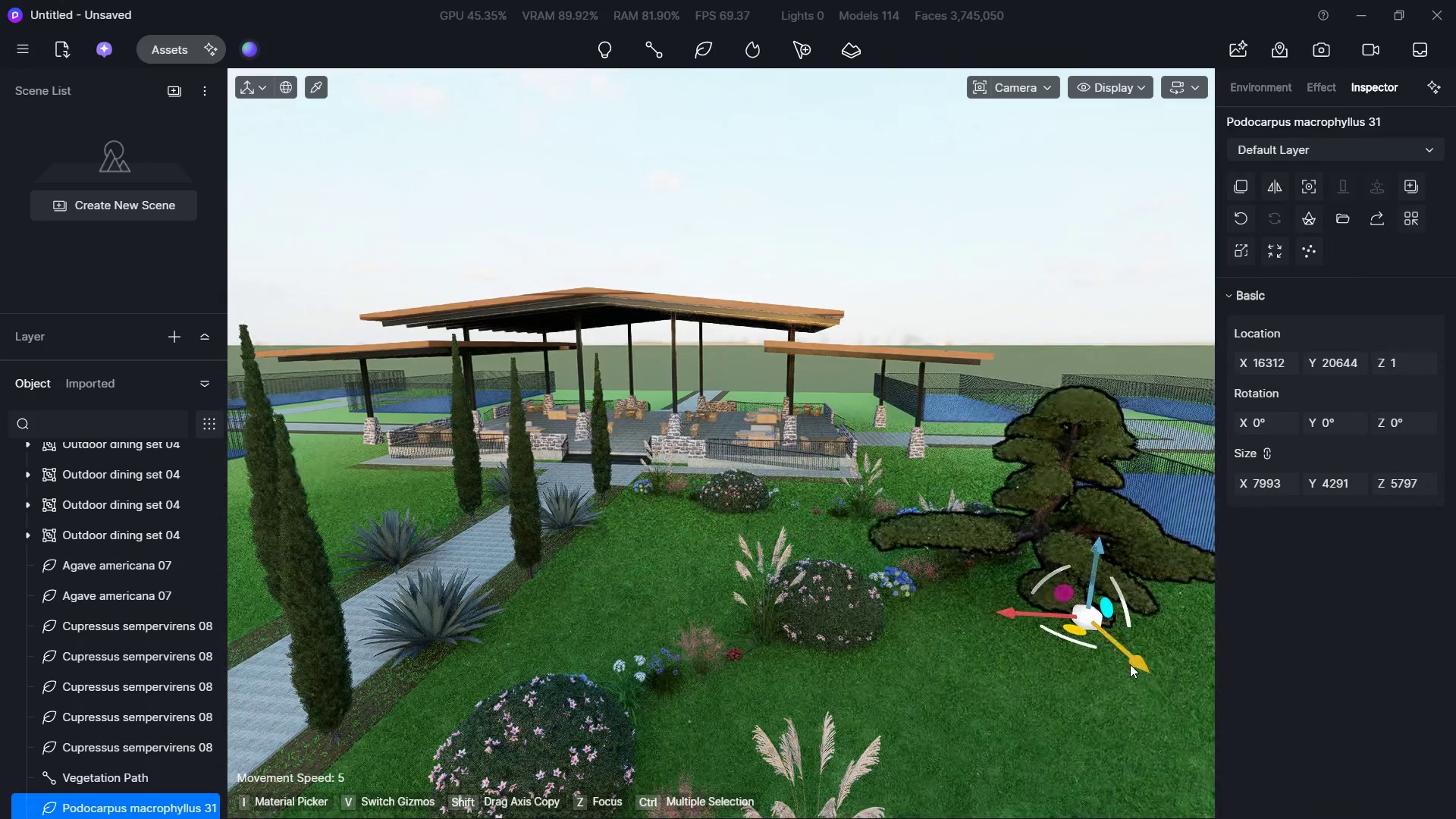 
left_click_drag(start_coordinate=[1130, 667], to_coordinate=[1203, 818])
 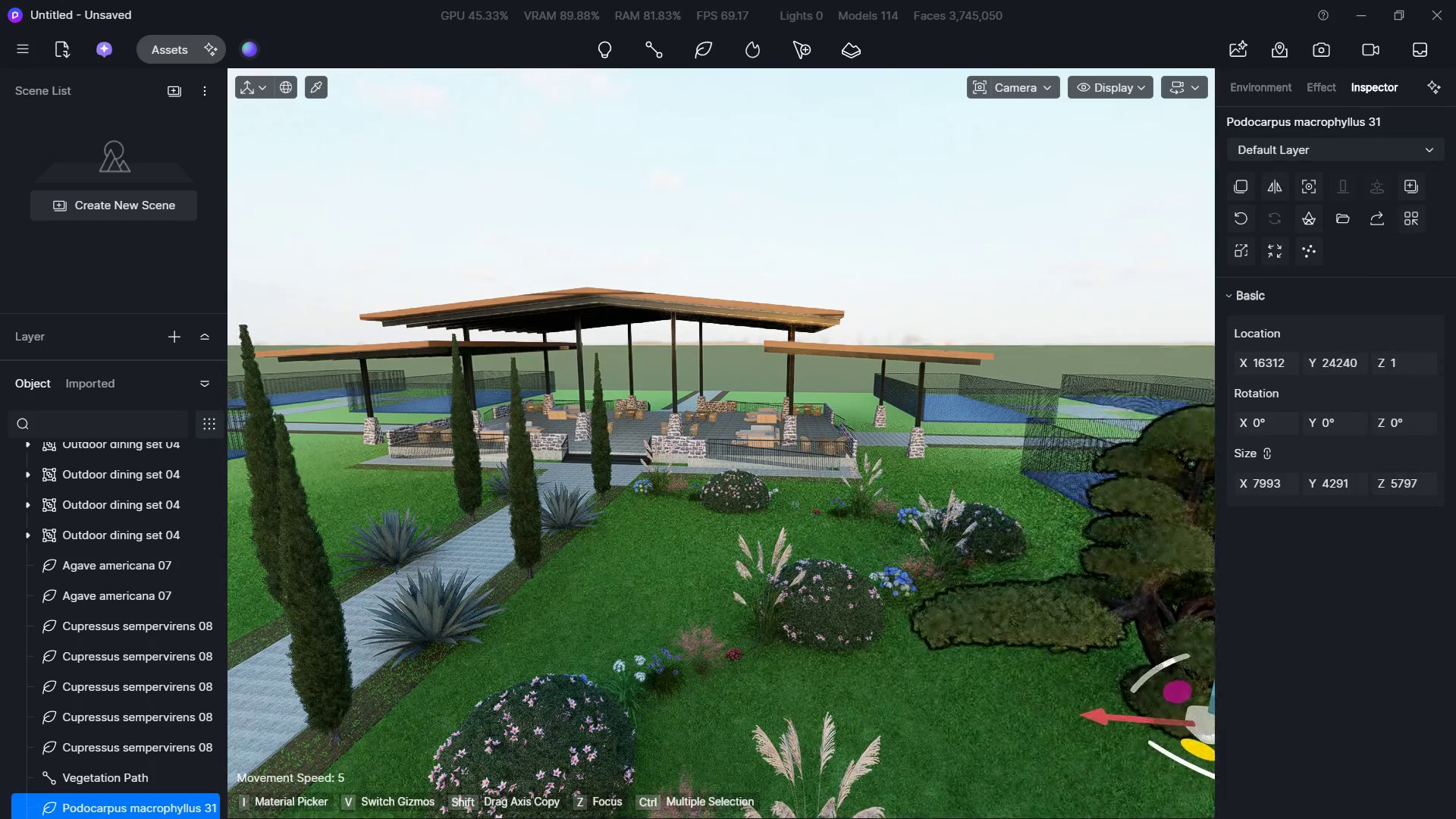 
hold_key(key=A, duration=0.66)
 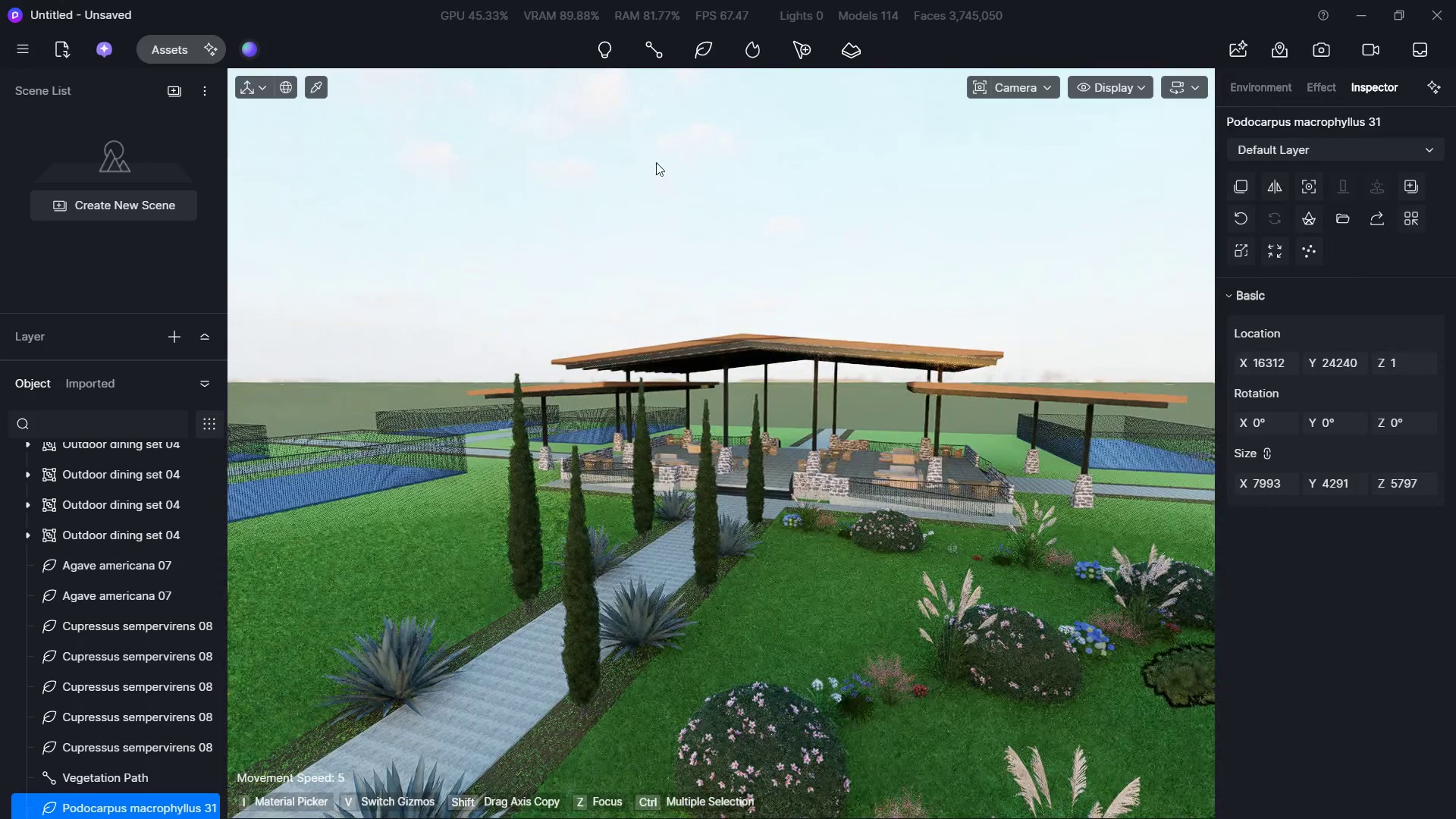 
hold_key(key=S, duration=0.44)
 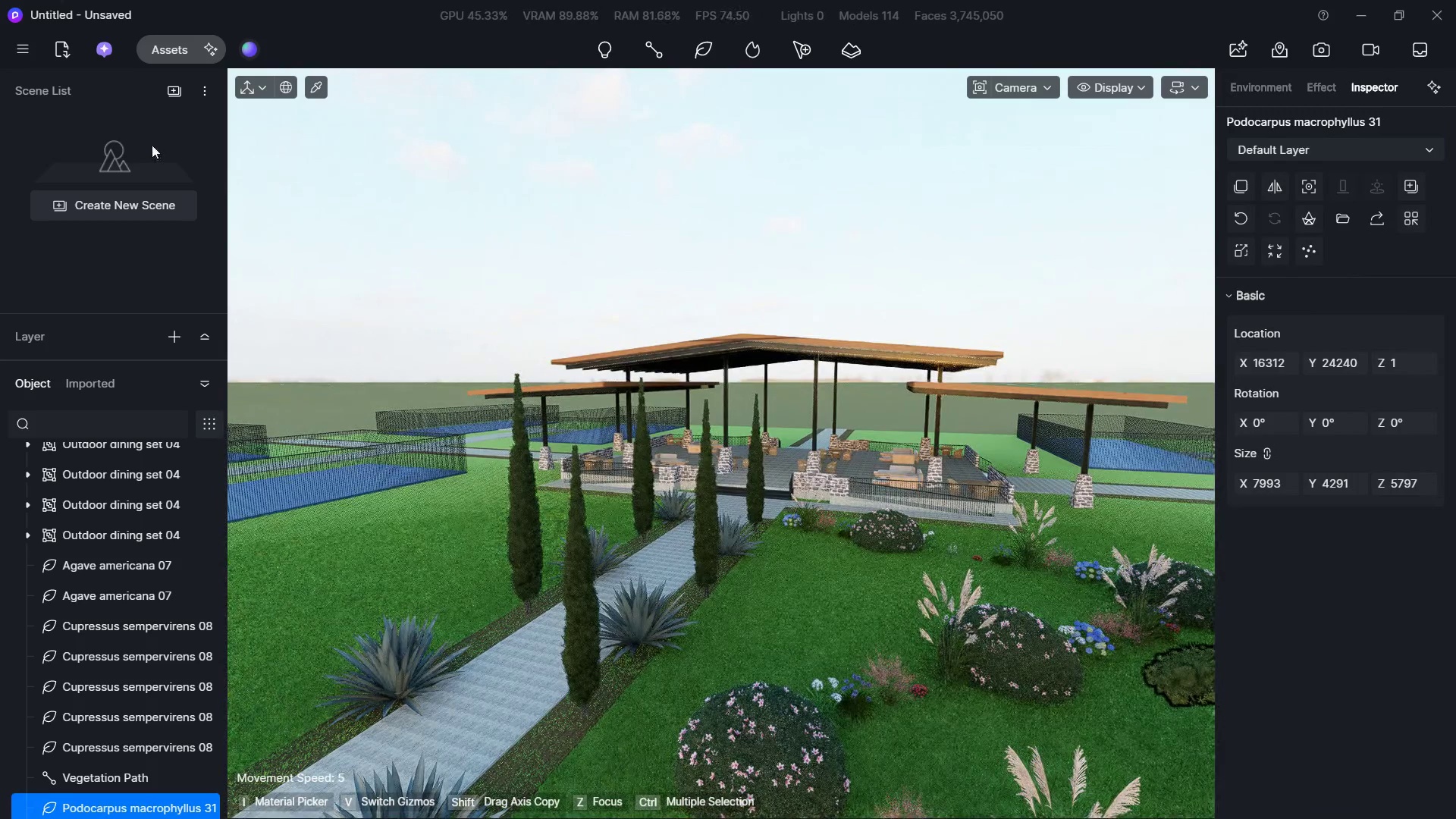 
left_click([147, 49])
 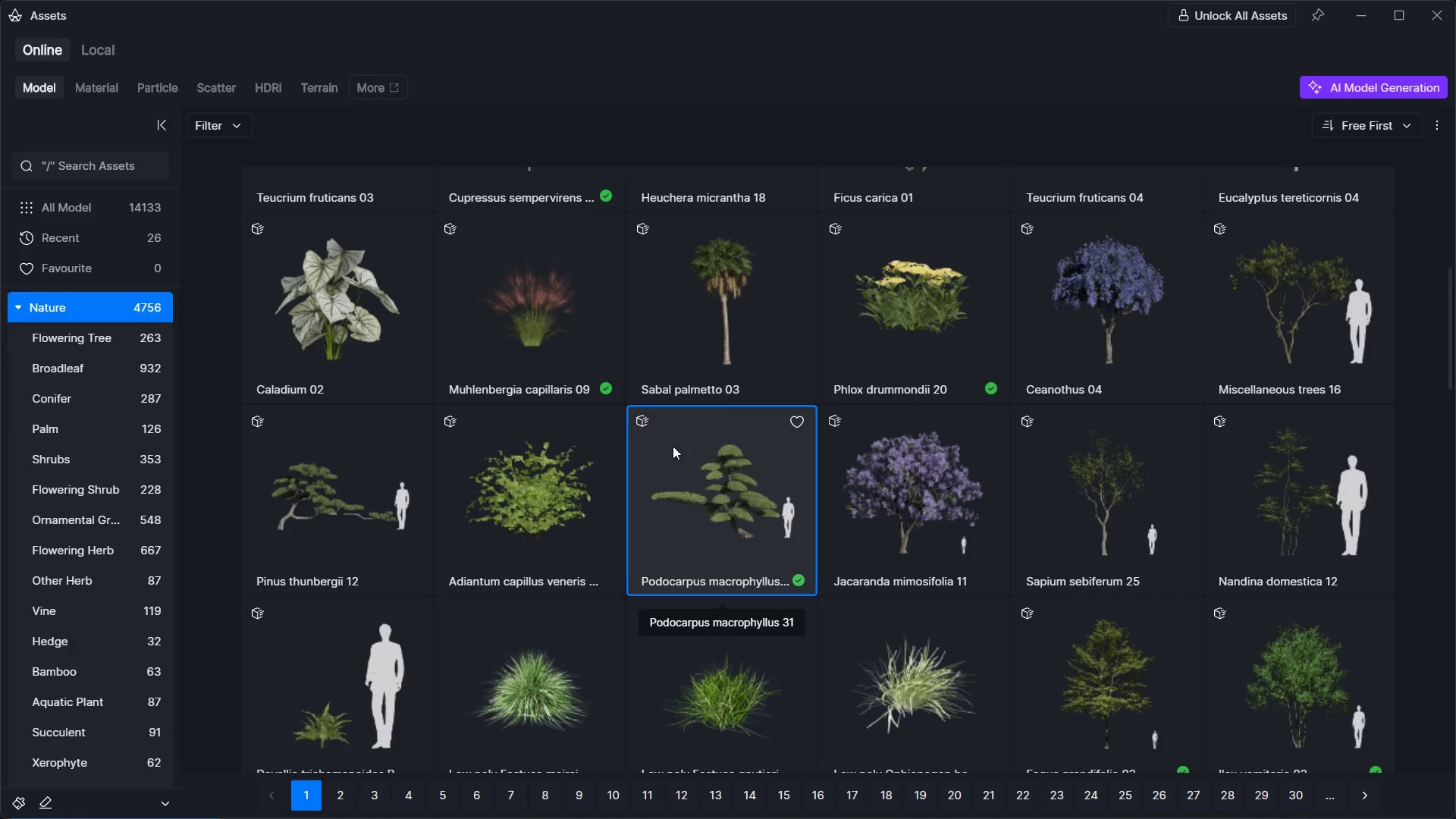 
scroll: coordinate [721, 447], scroll_direction: up, amount: 4.0
 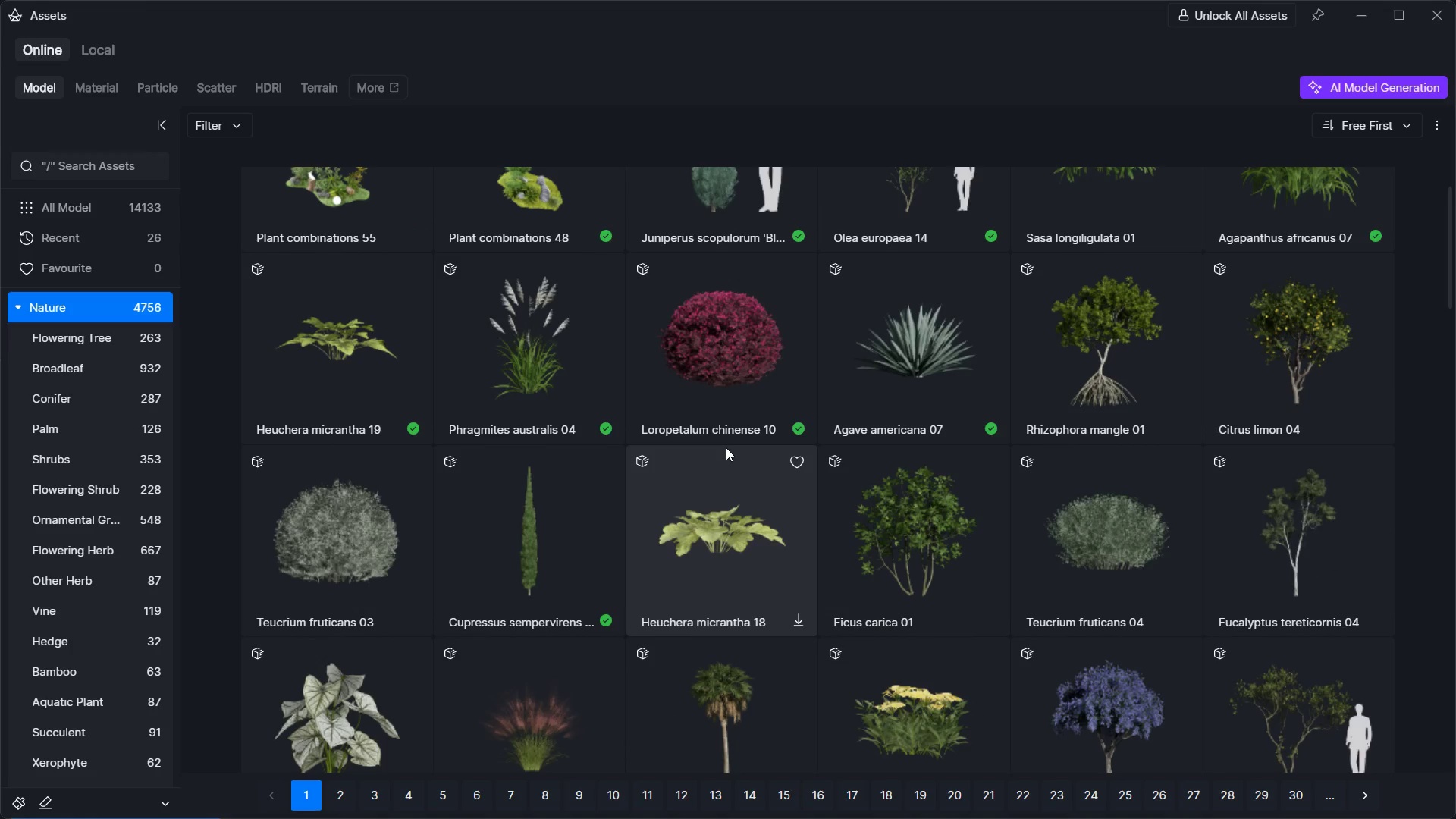 
scroll: coordinate [730, 447], scroll_direction: down, amount: 6.0
 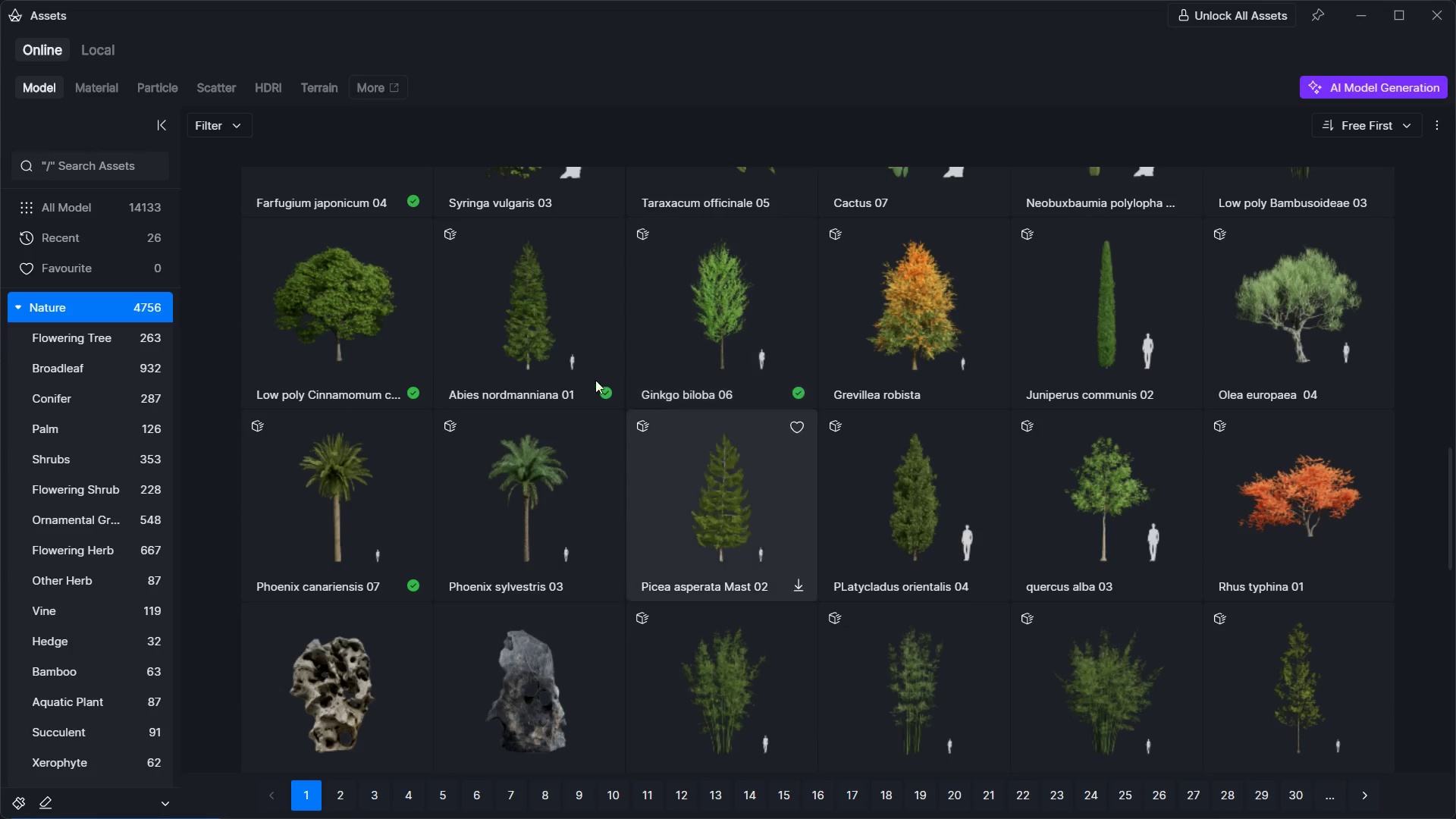 
left_click([544, 337])
 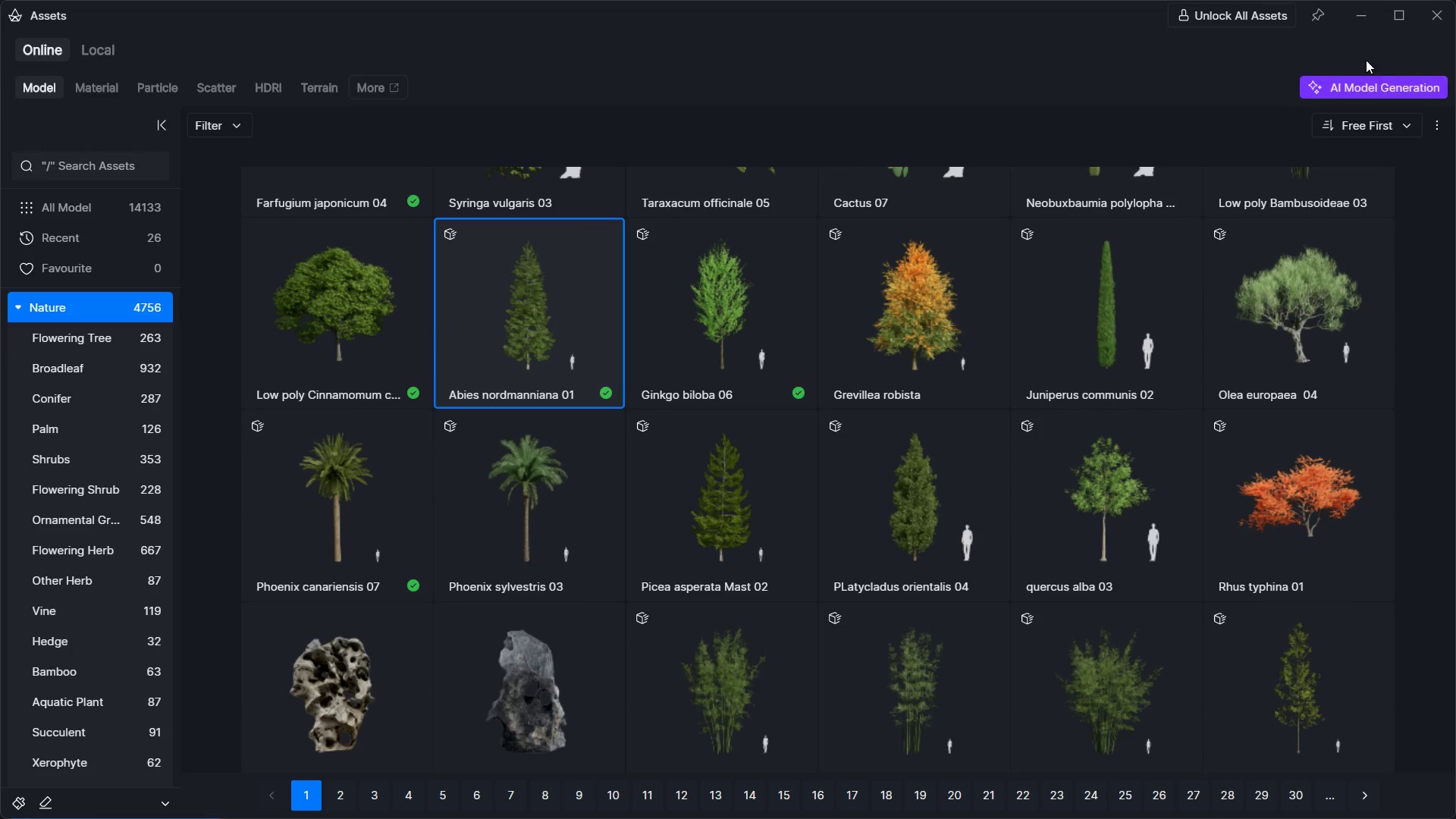 
left_click([1353, 14])
 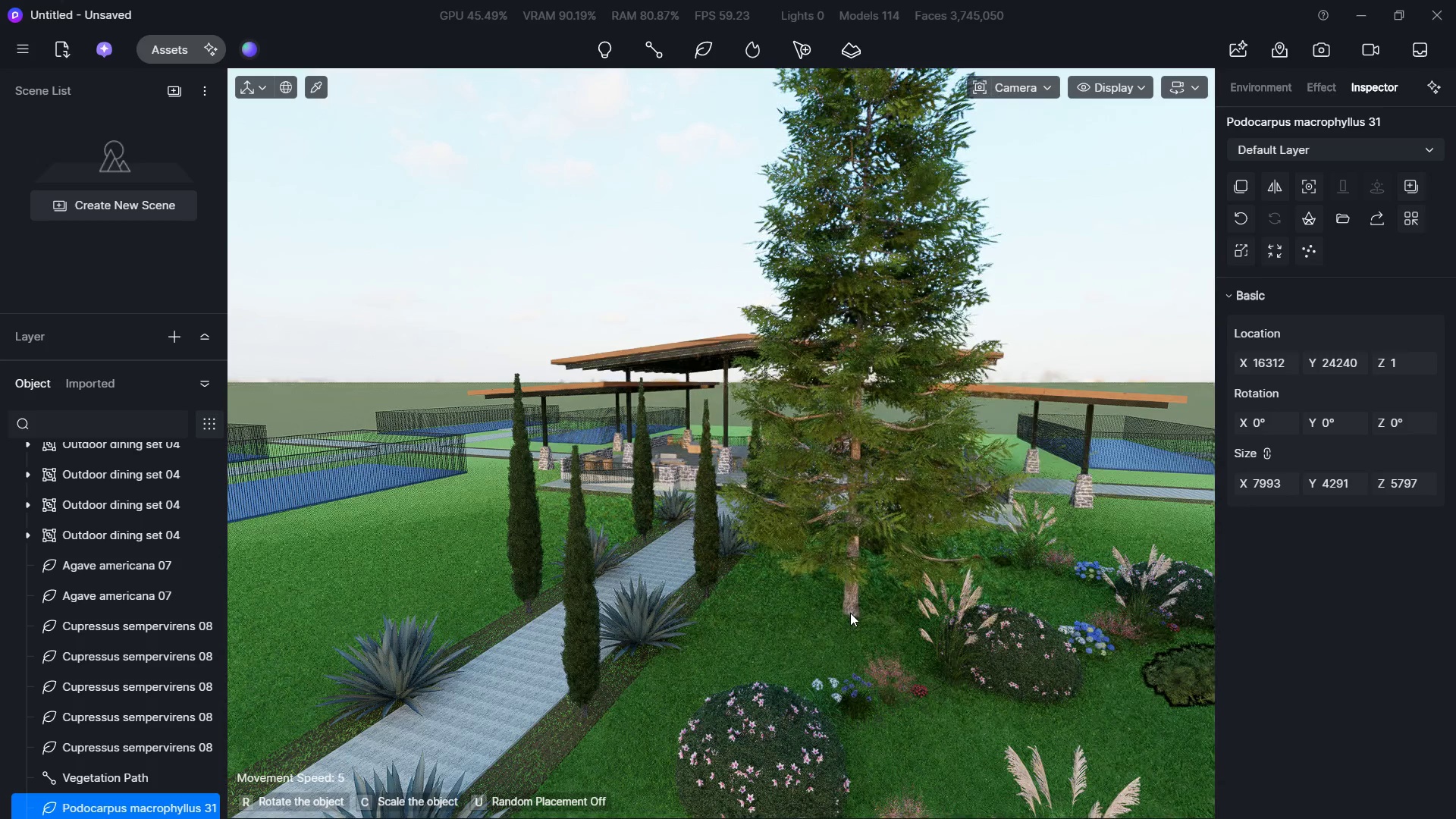 
hold_key(key=S, duration=1.17)
 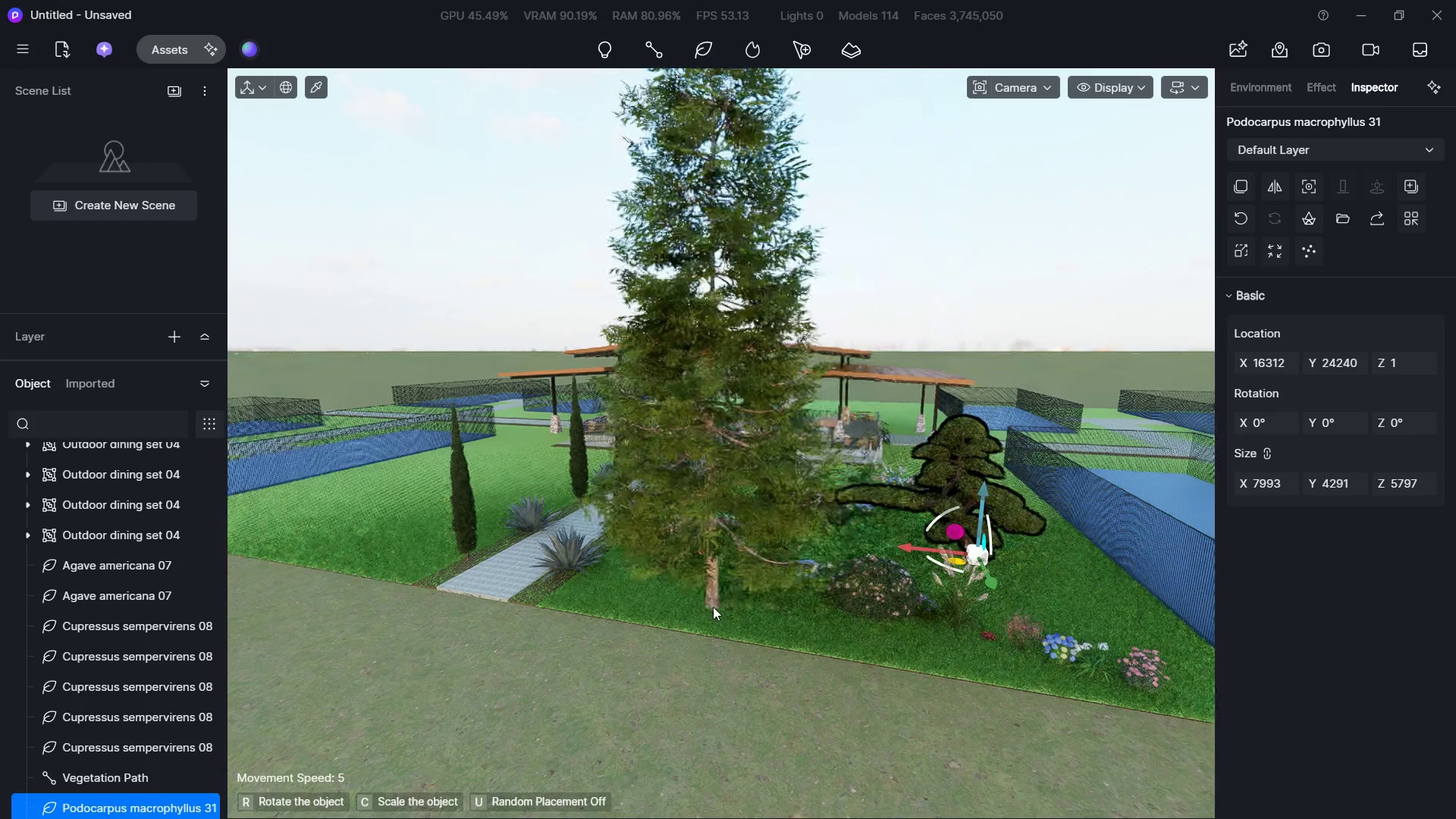 
hold_key(key=ShiftLeft, duration=1.16)
 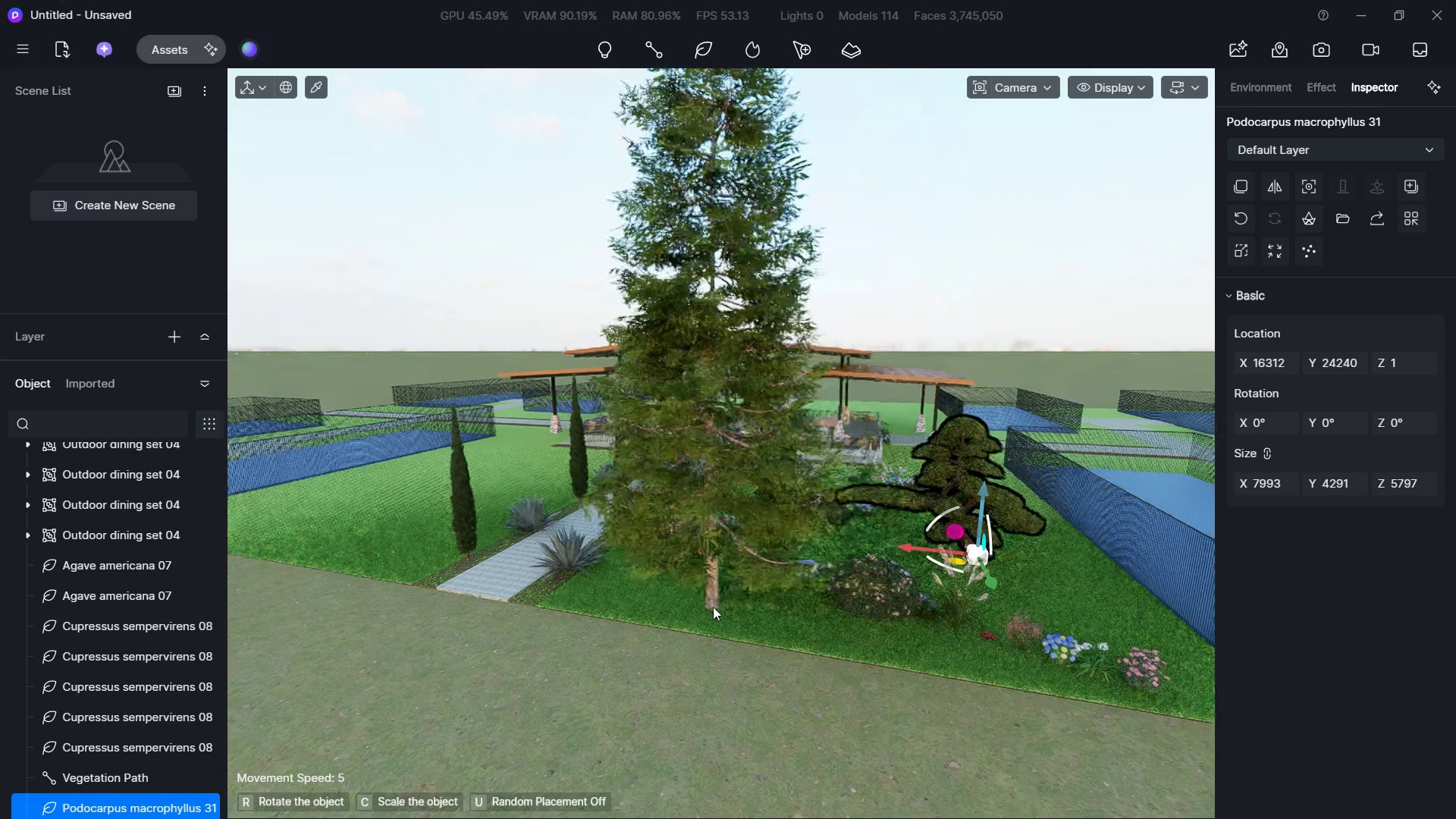 
key(D)
 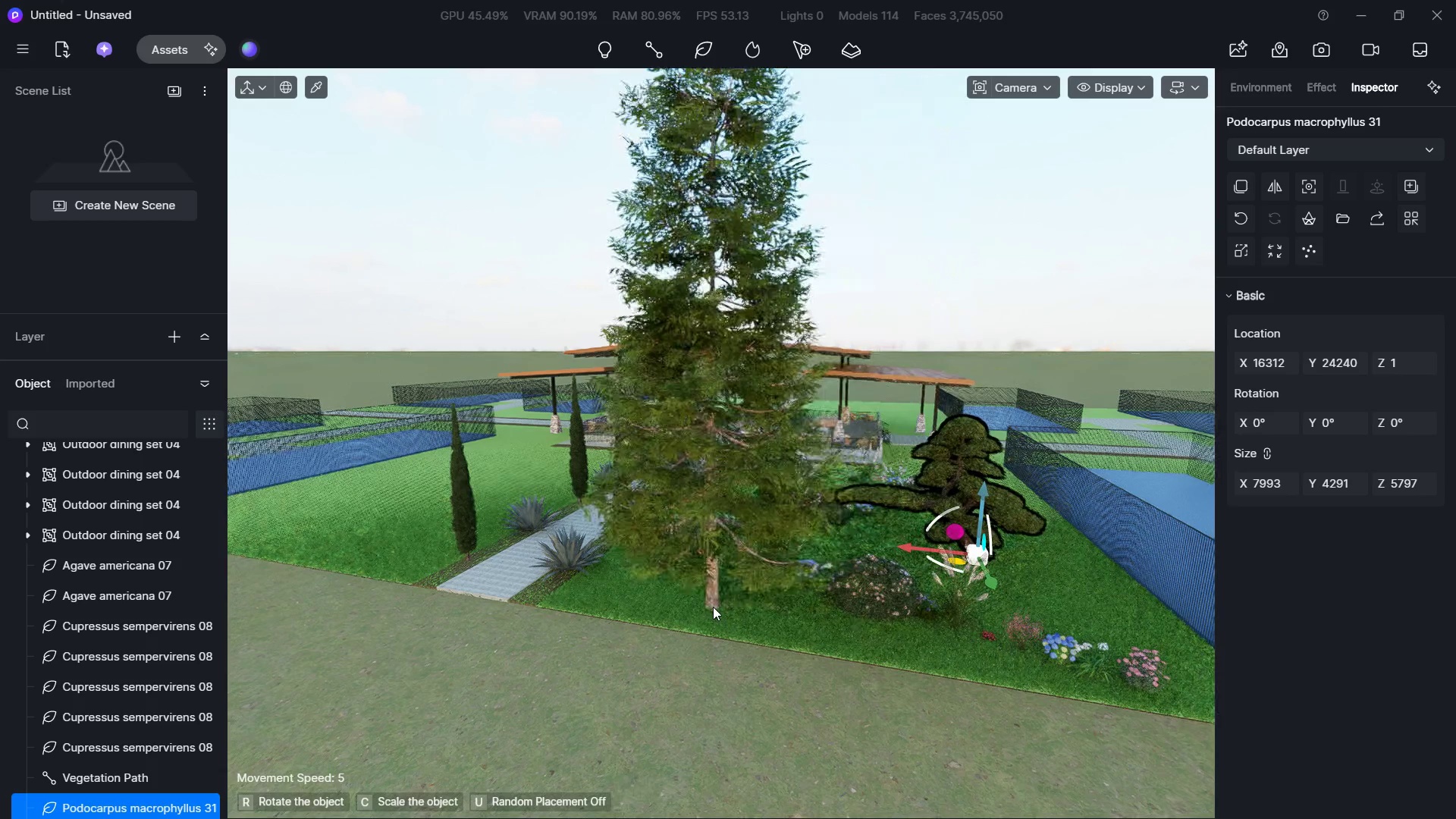 
left_click([711, 607])
 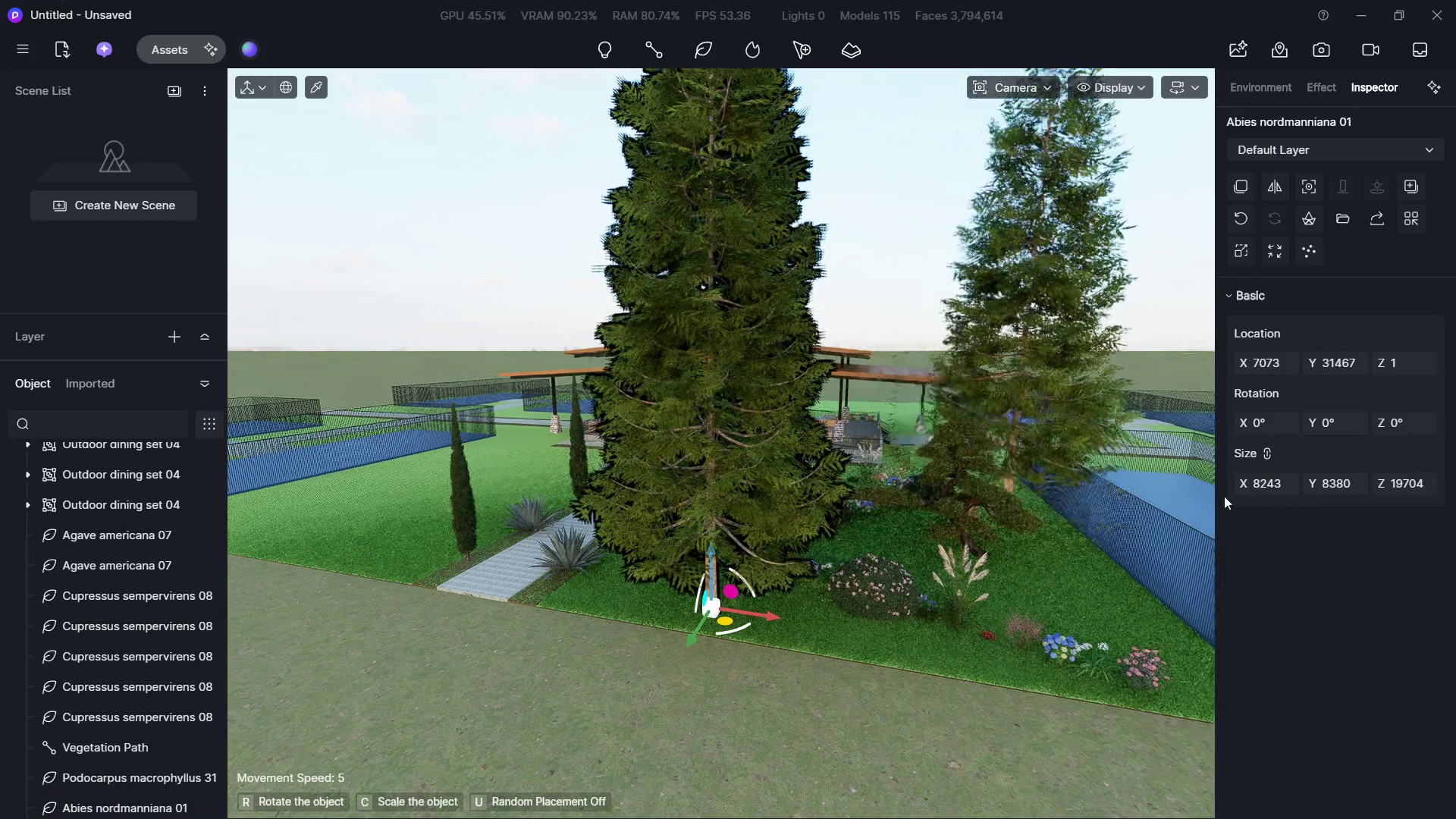 
hold_key(key=W, duration=1.27)
 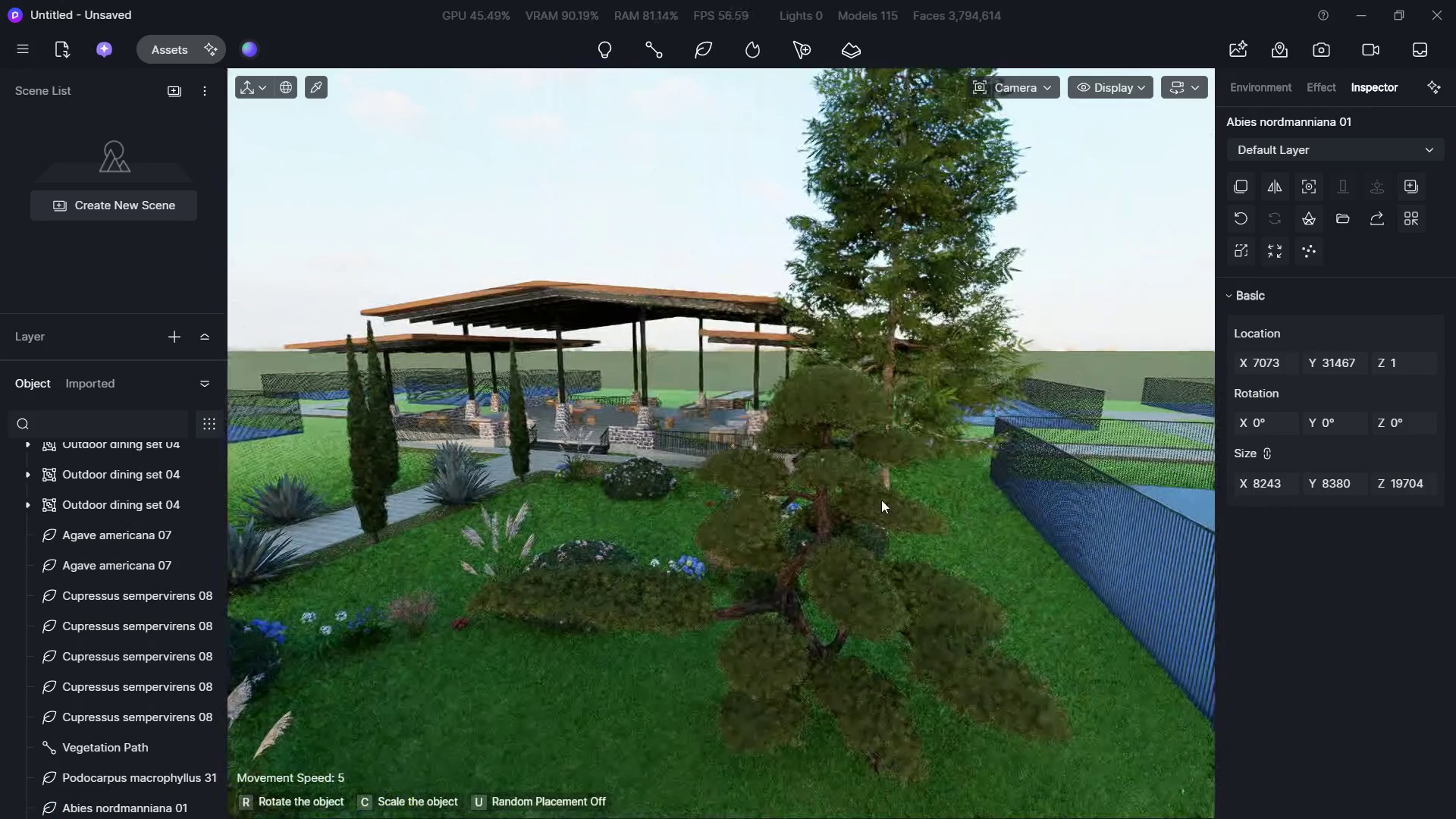 
hold_key(key=ShiftLeft, duration=1.11)
 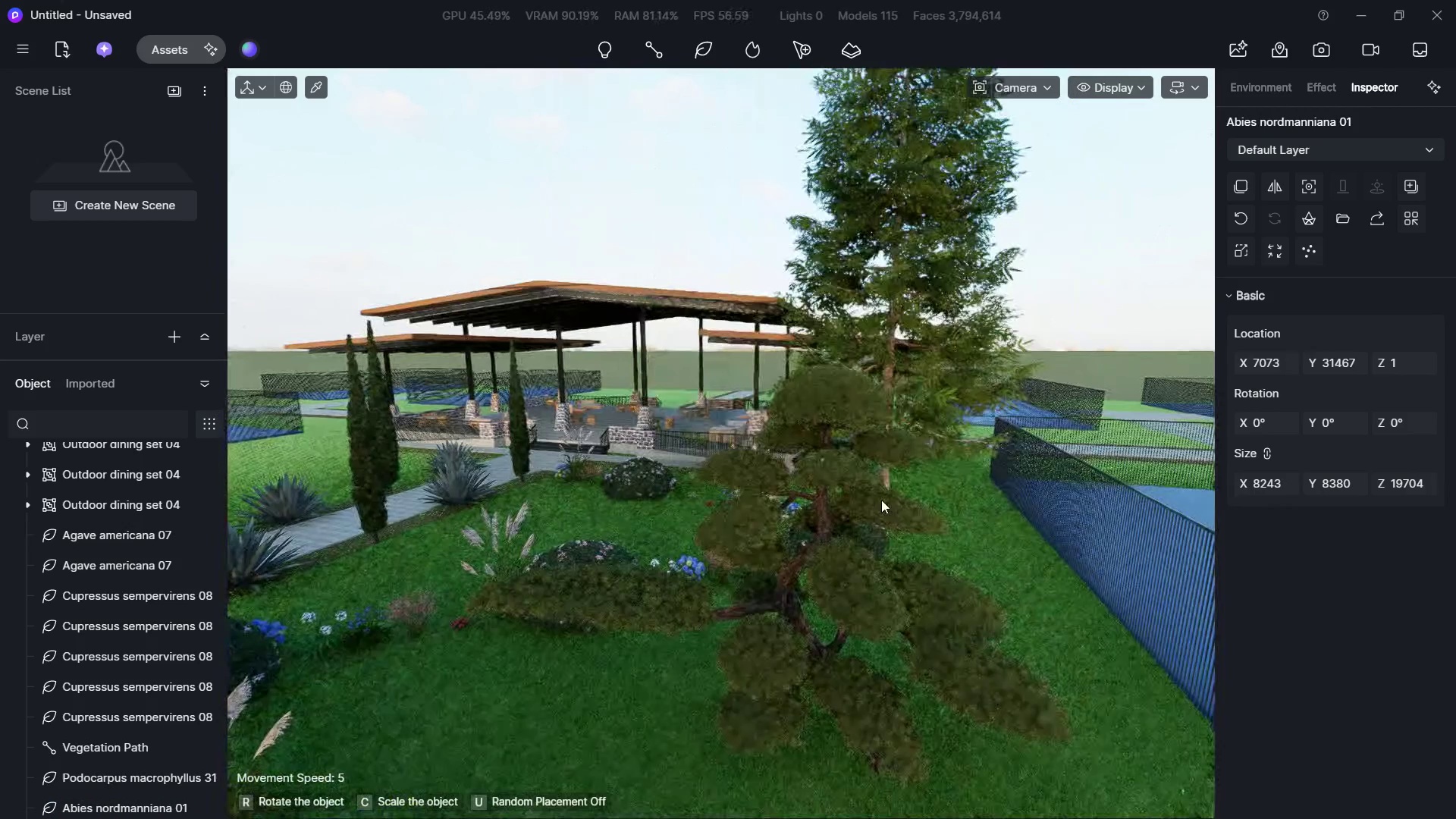 
hold_key(key=D, duration=0.75)
 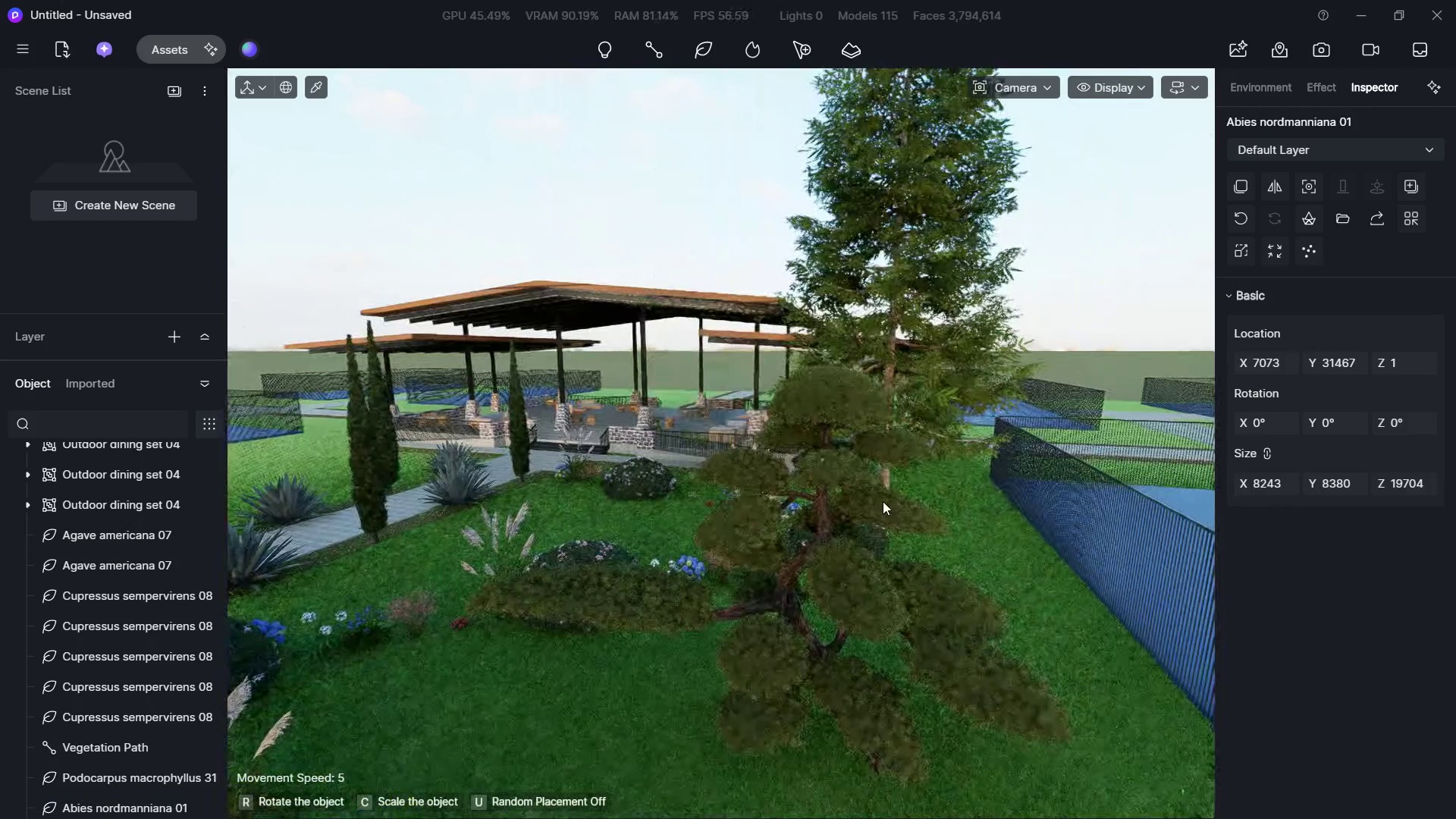 
hold_key(key=S, duration=0.38)
 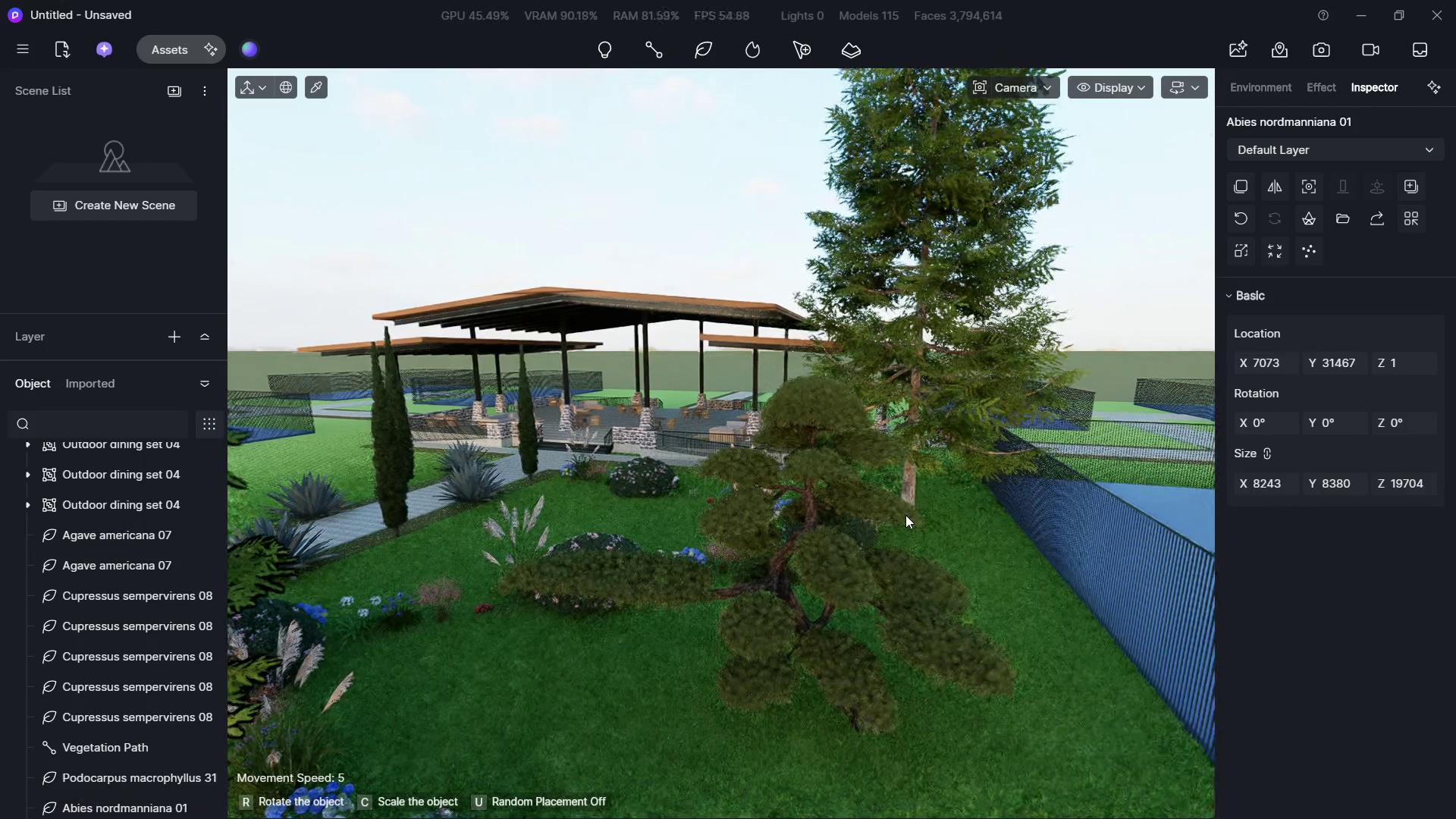 
left_click([905, 515])
 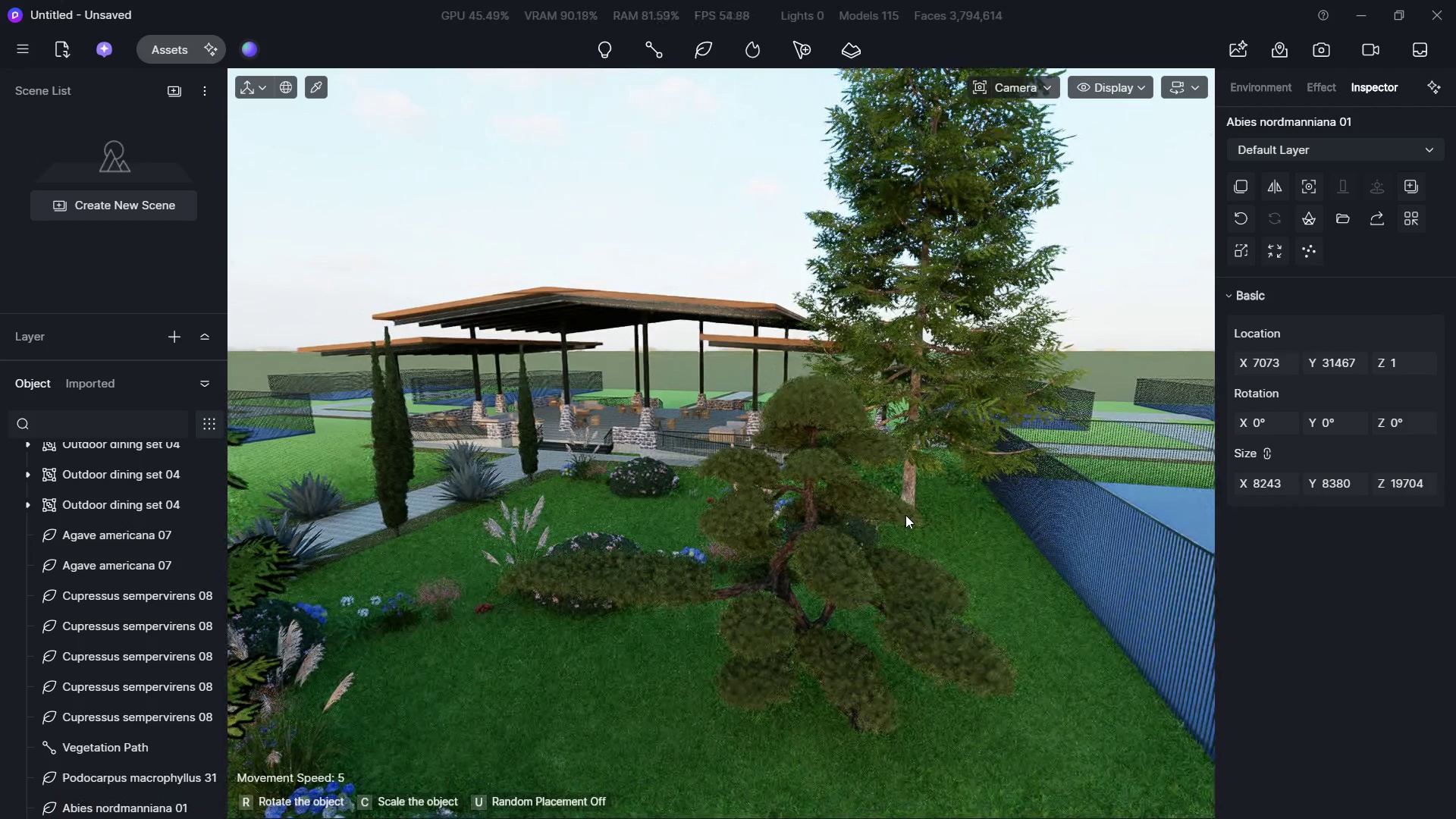 
hold_key(key=S, duration=1.09)
 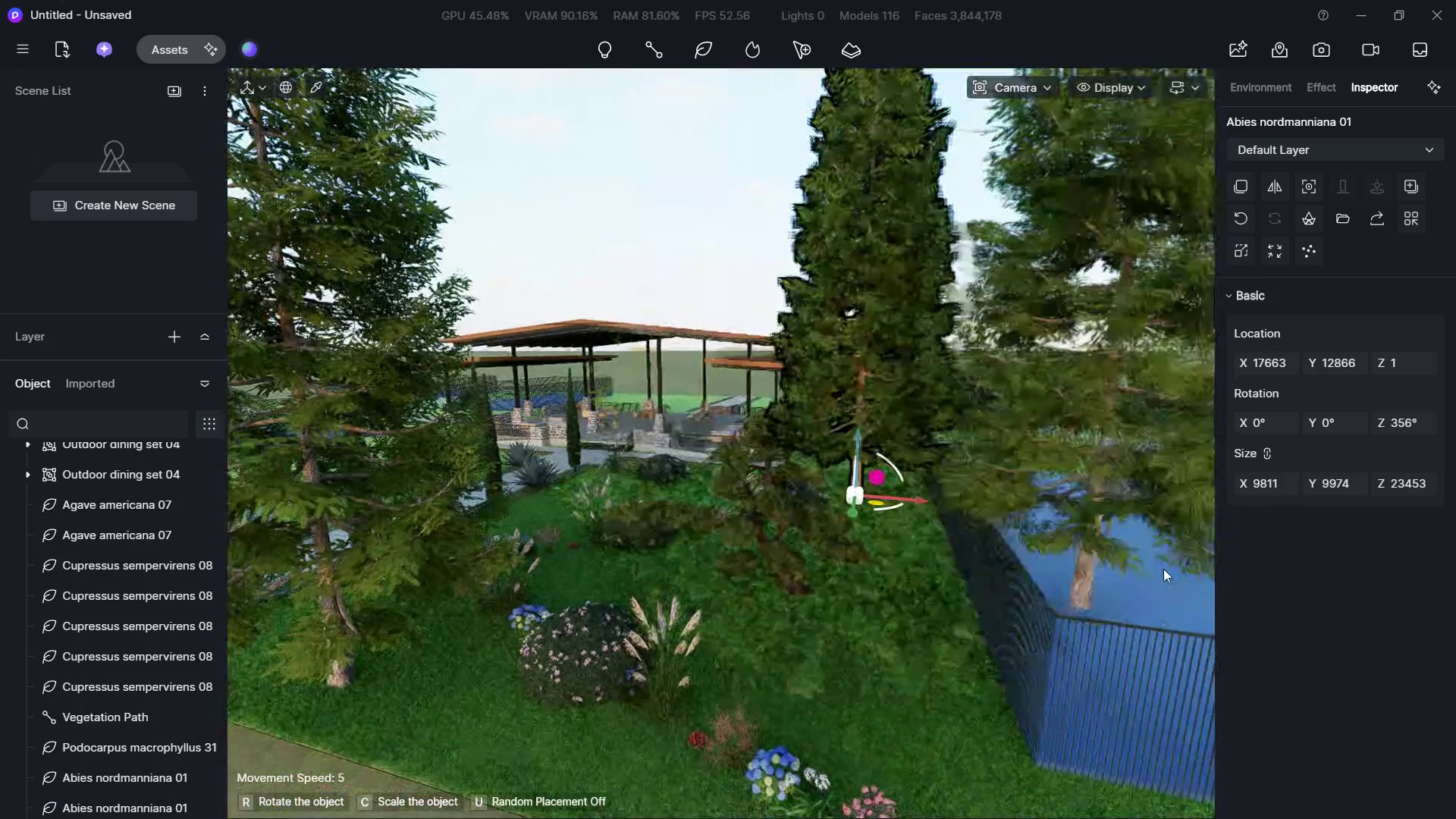 
hold_key(key=ShiftLeft, duration=0.55)
 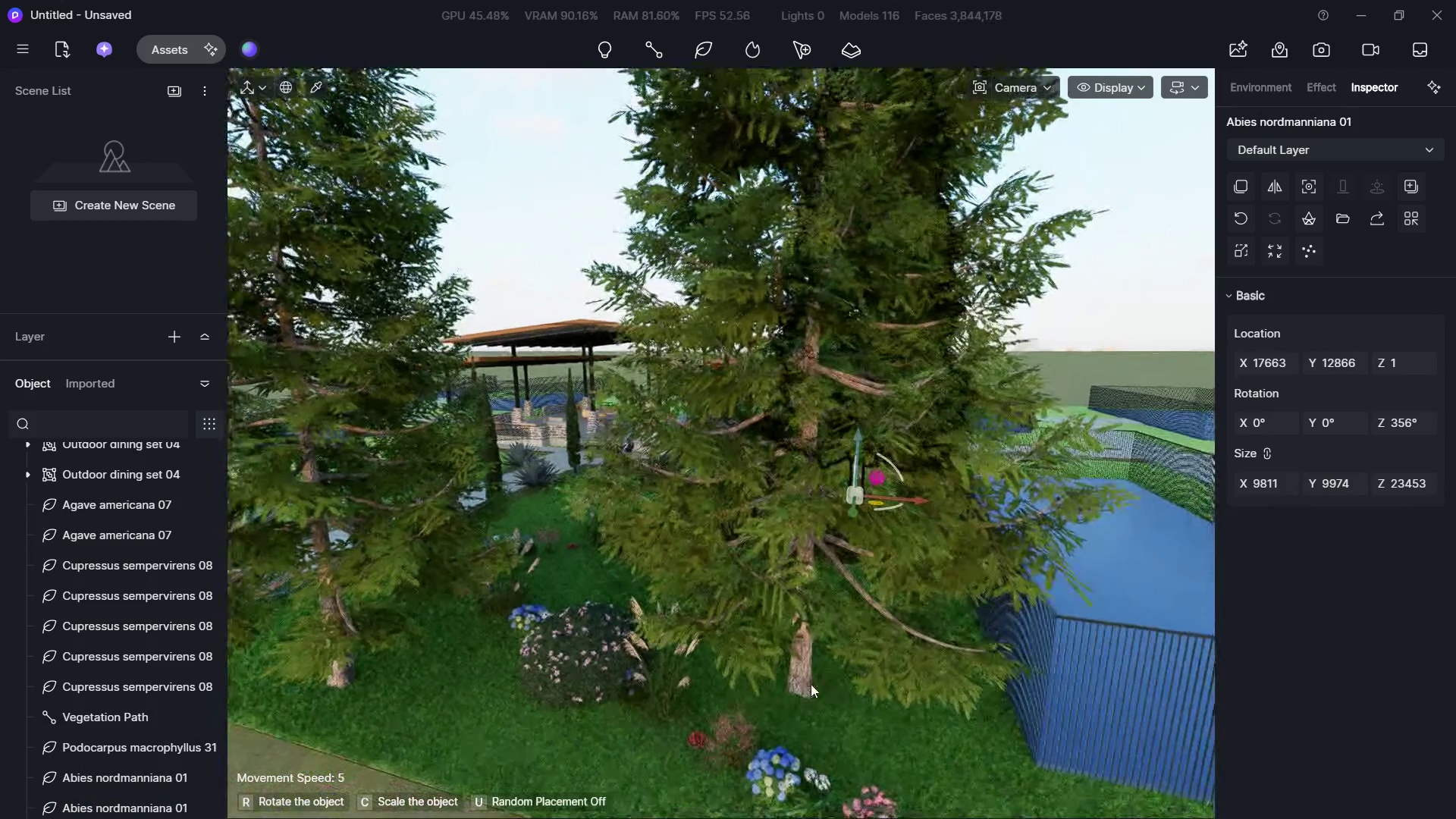 
key(Escape)
 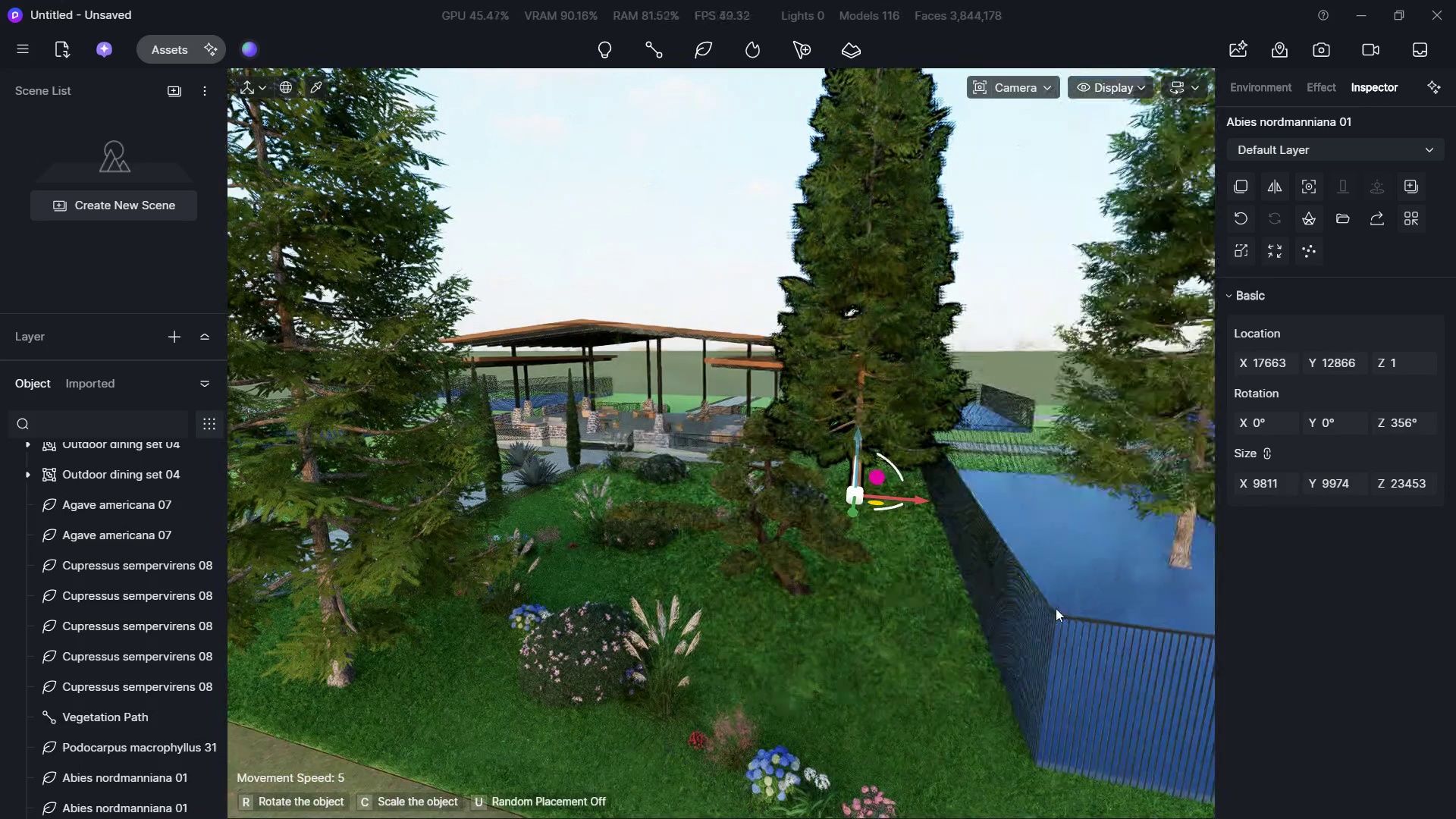 
key(Escape)
 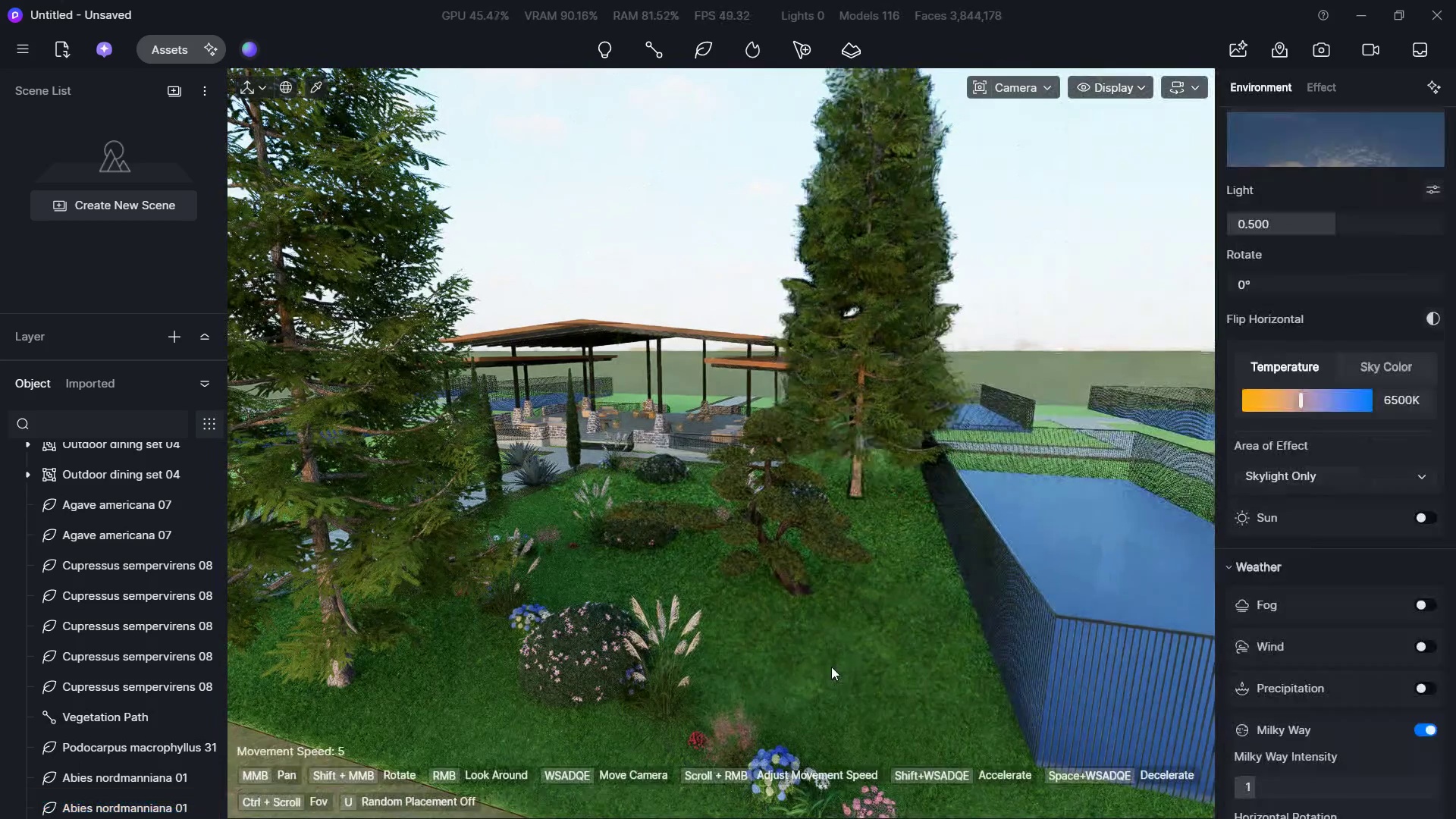 
hold_key(key=S, duration=0.41)
 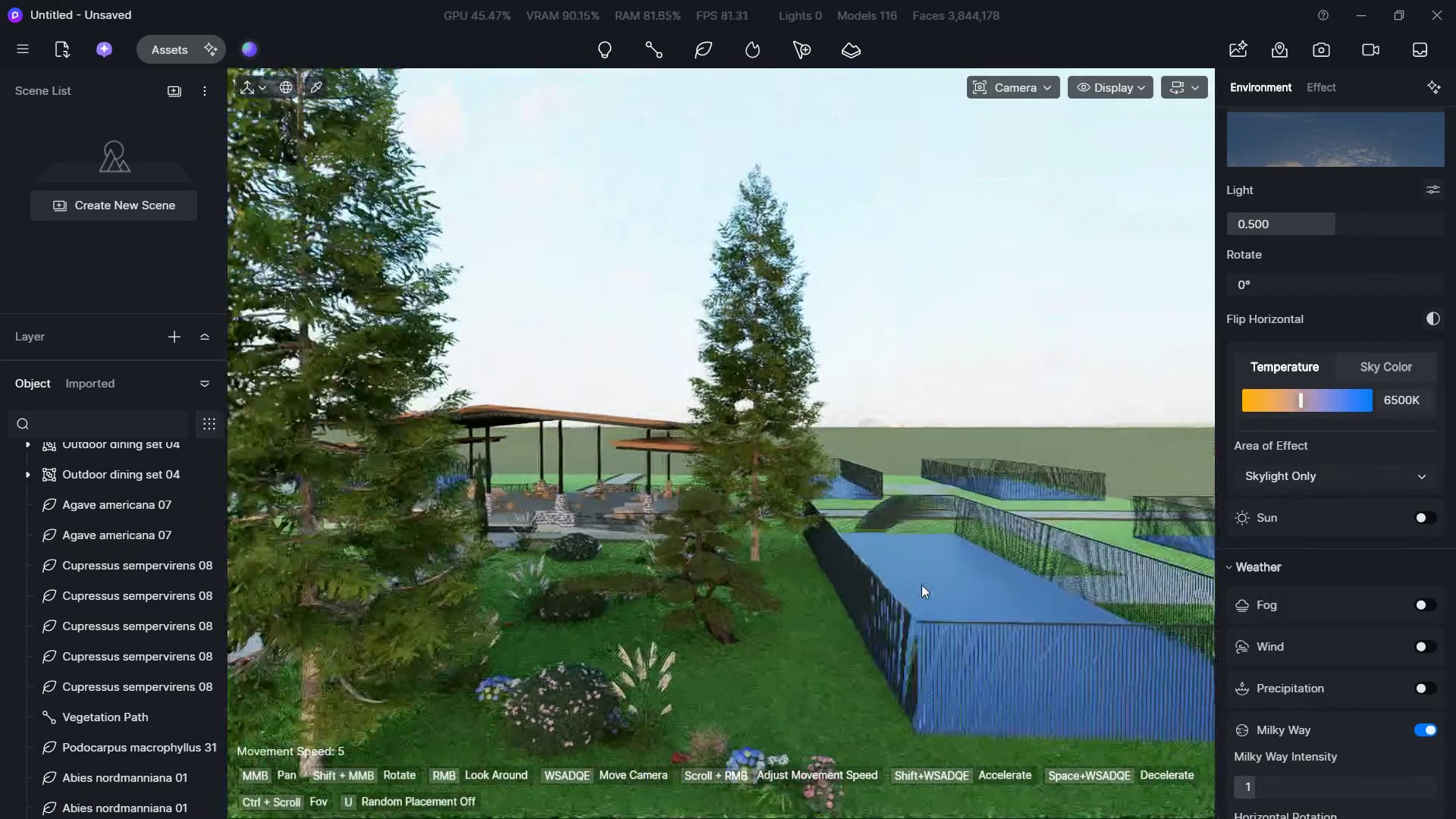 
hold_key(key=ShiftLeft, duration=2.12)
 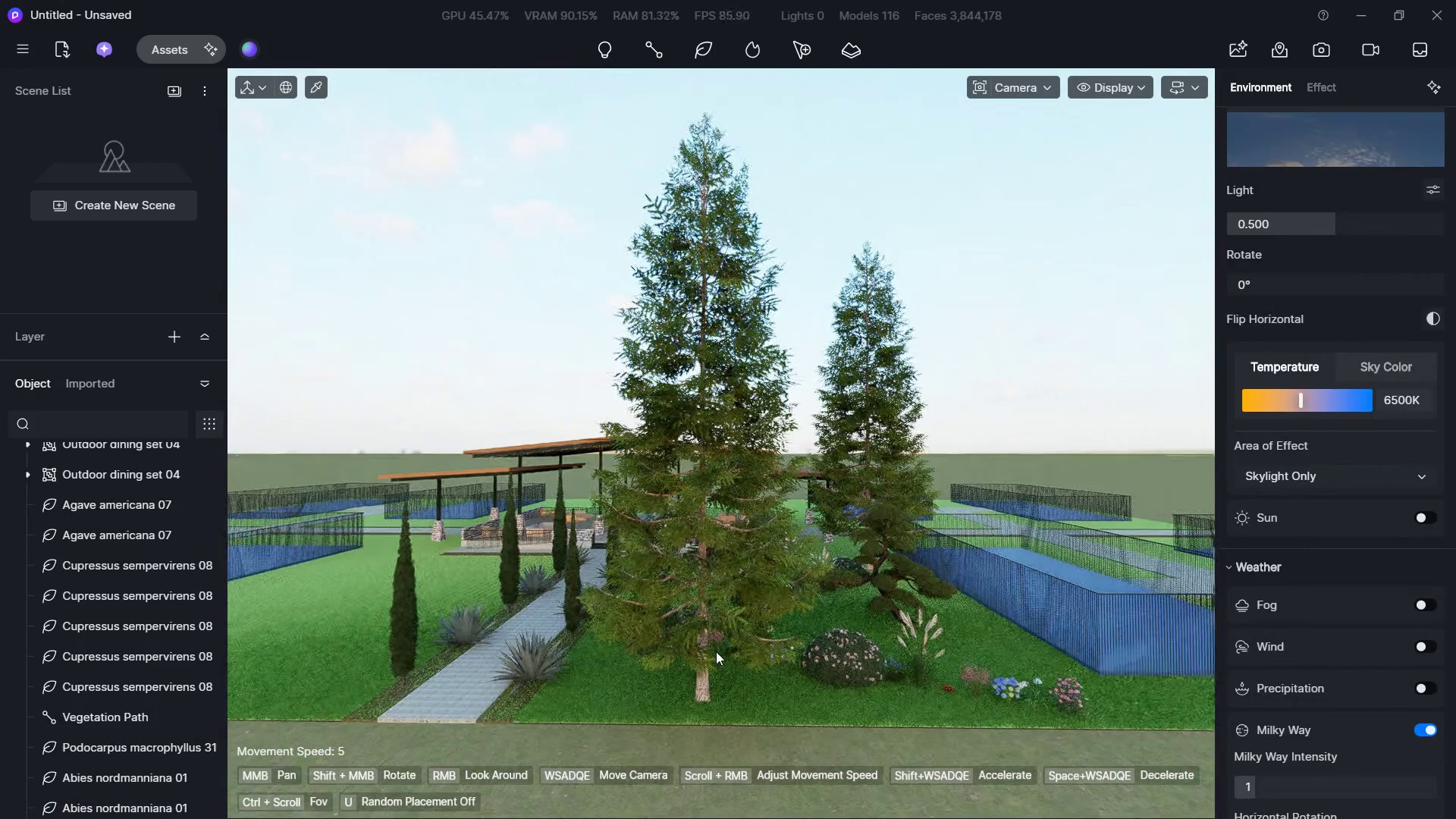 
hold_key(key=A, duration=0.97)
 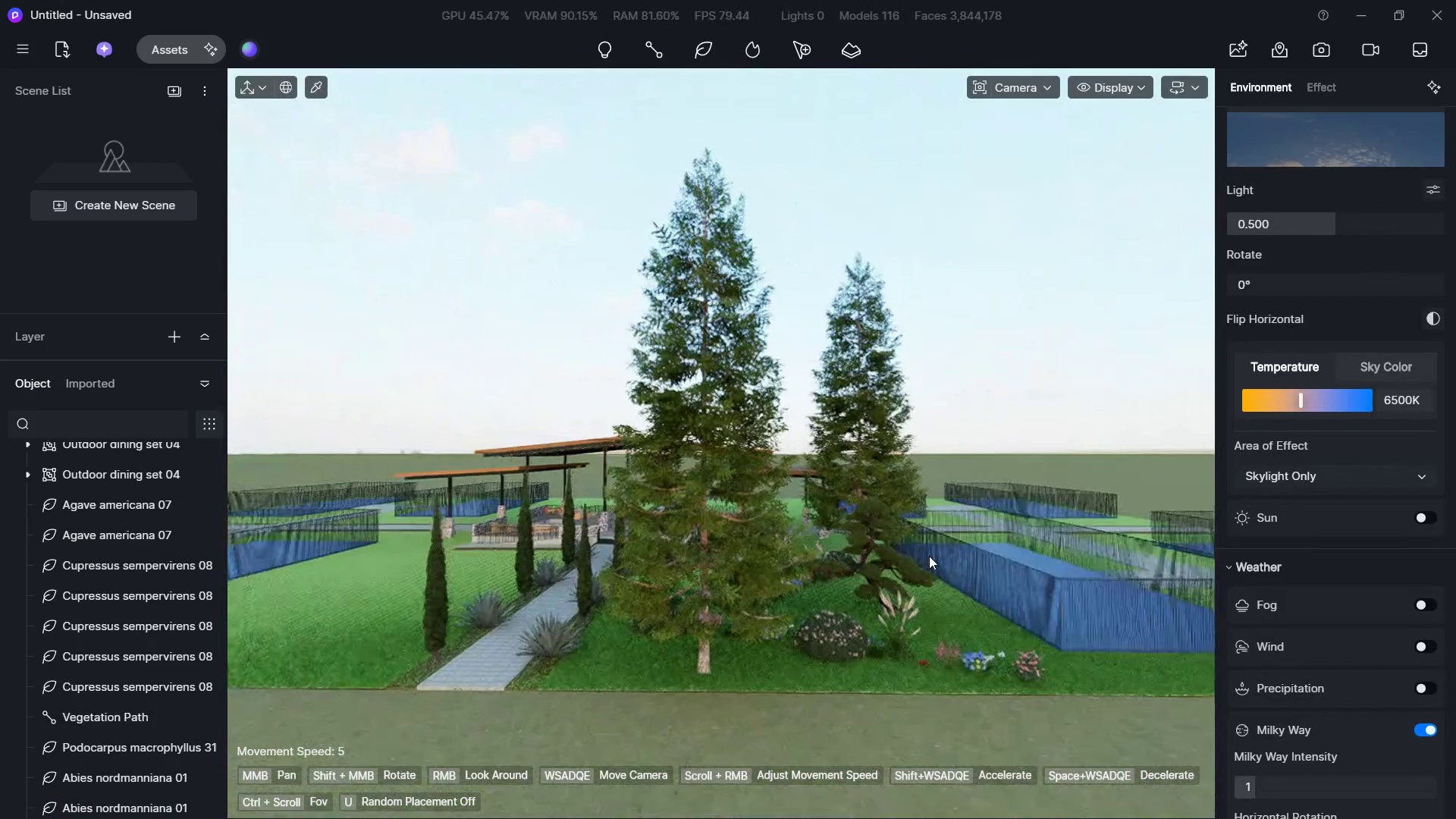 
hold_key(key=S, duration=0.88)
 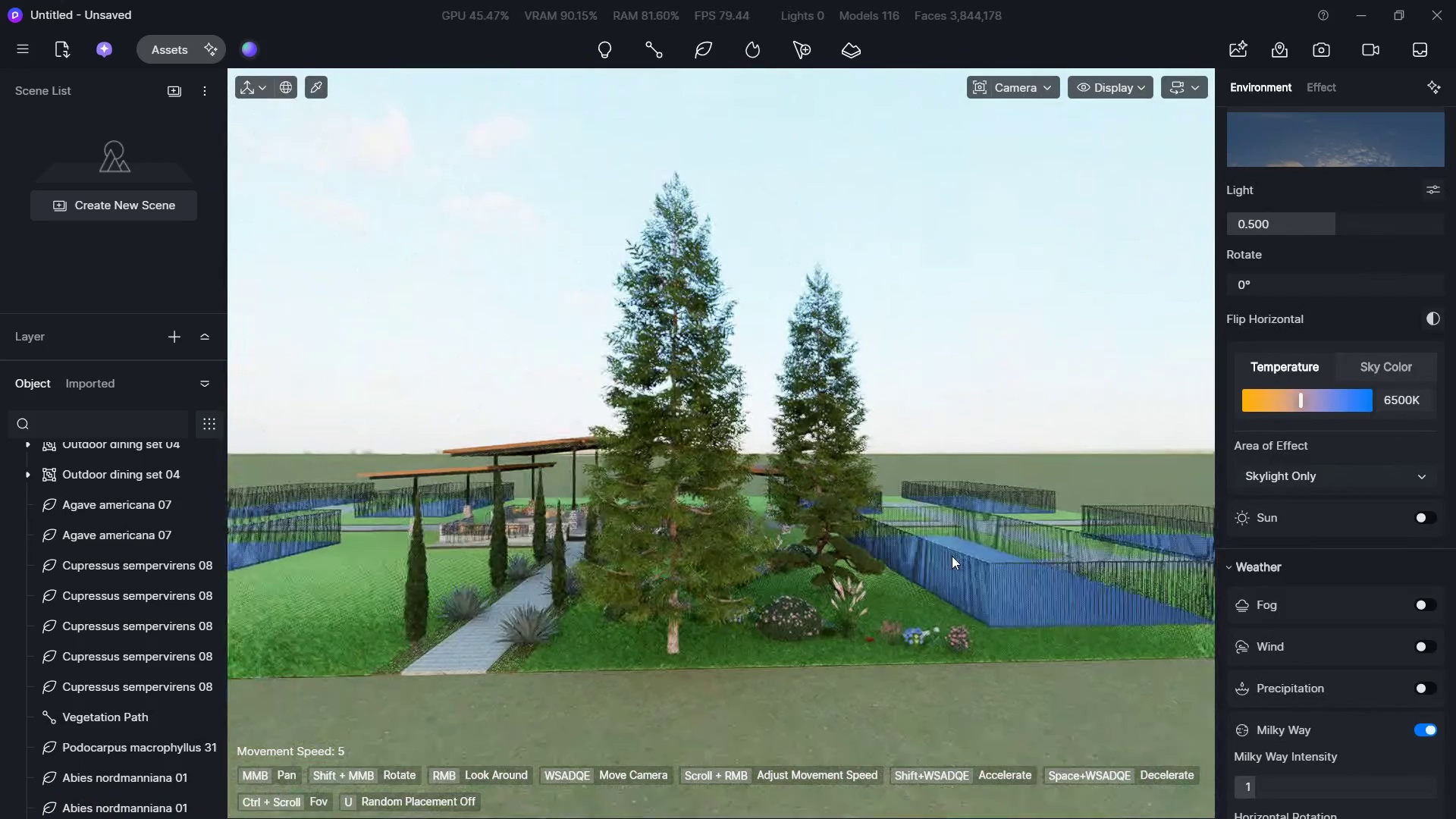 
hold_key(key=W, duration=0.34)
 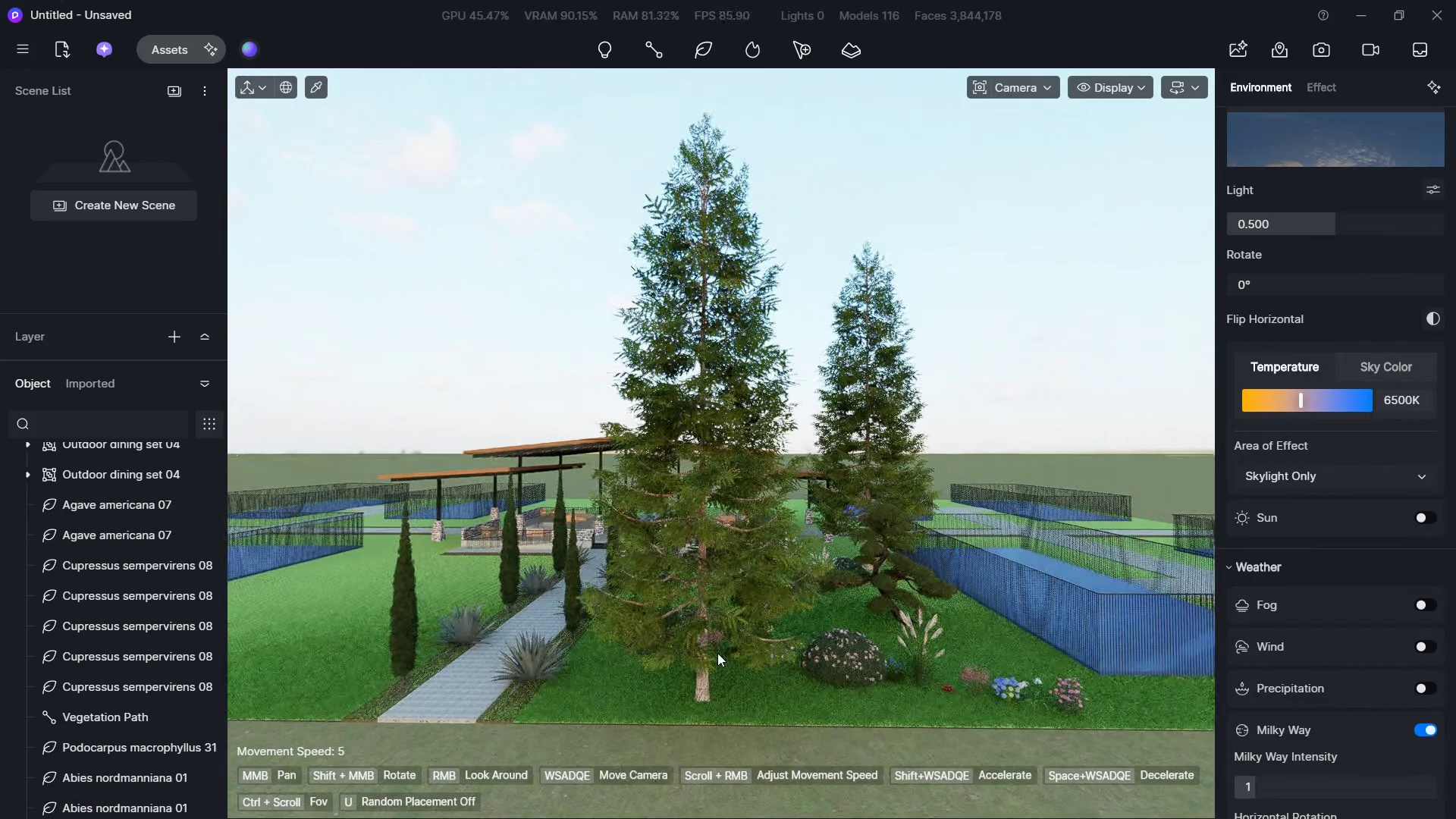 
left_click([716, 651])
 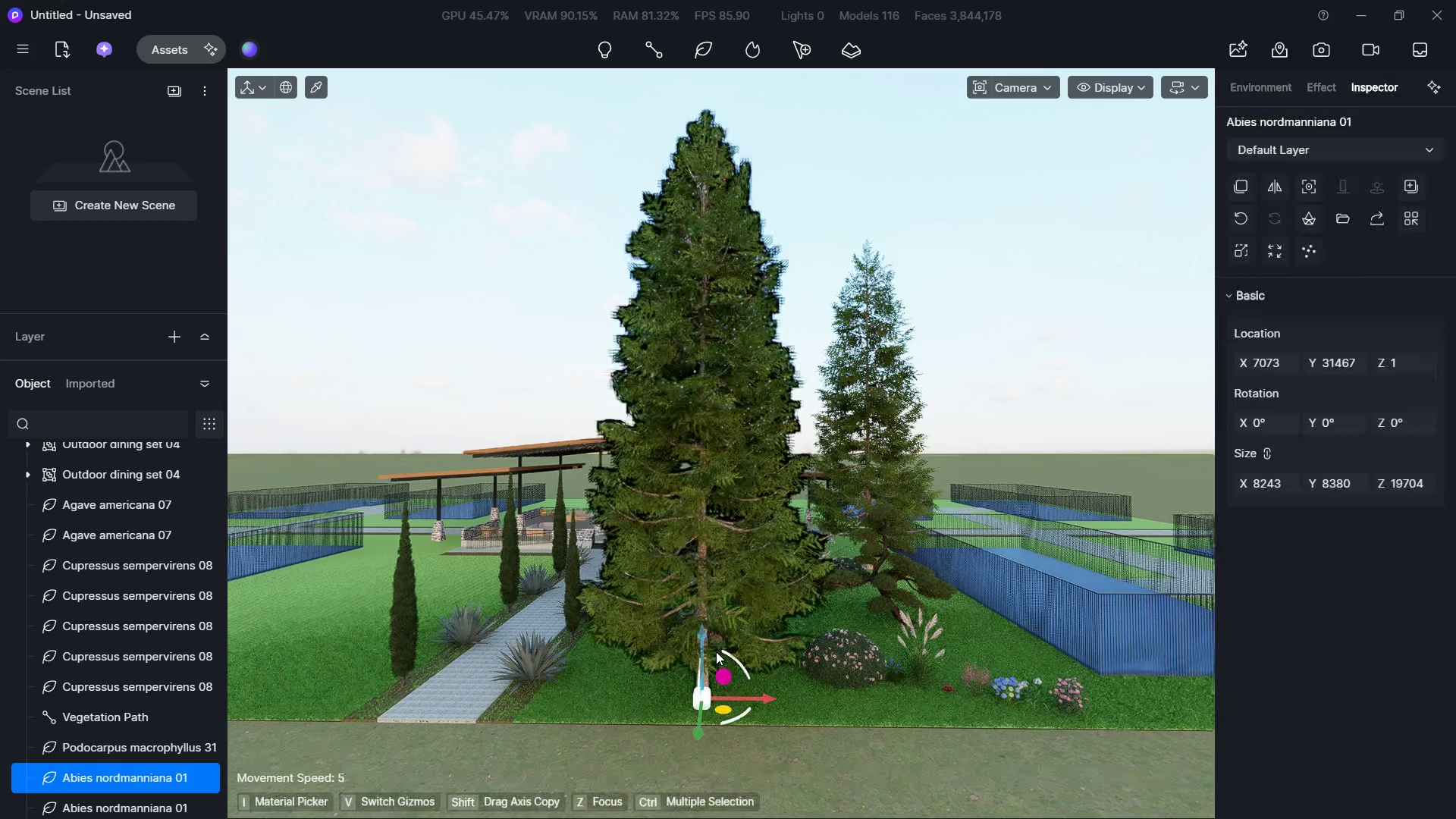 
hold_key(key=ControlLeft, duration=1.61)
left_click([869, 531])
 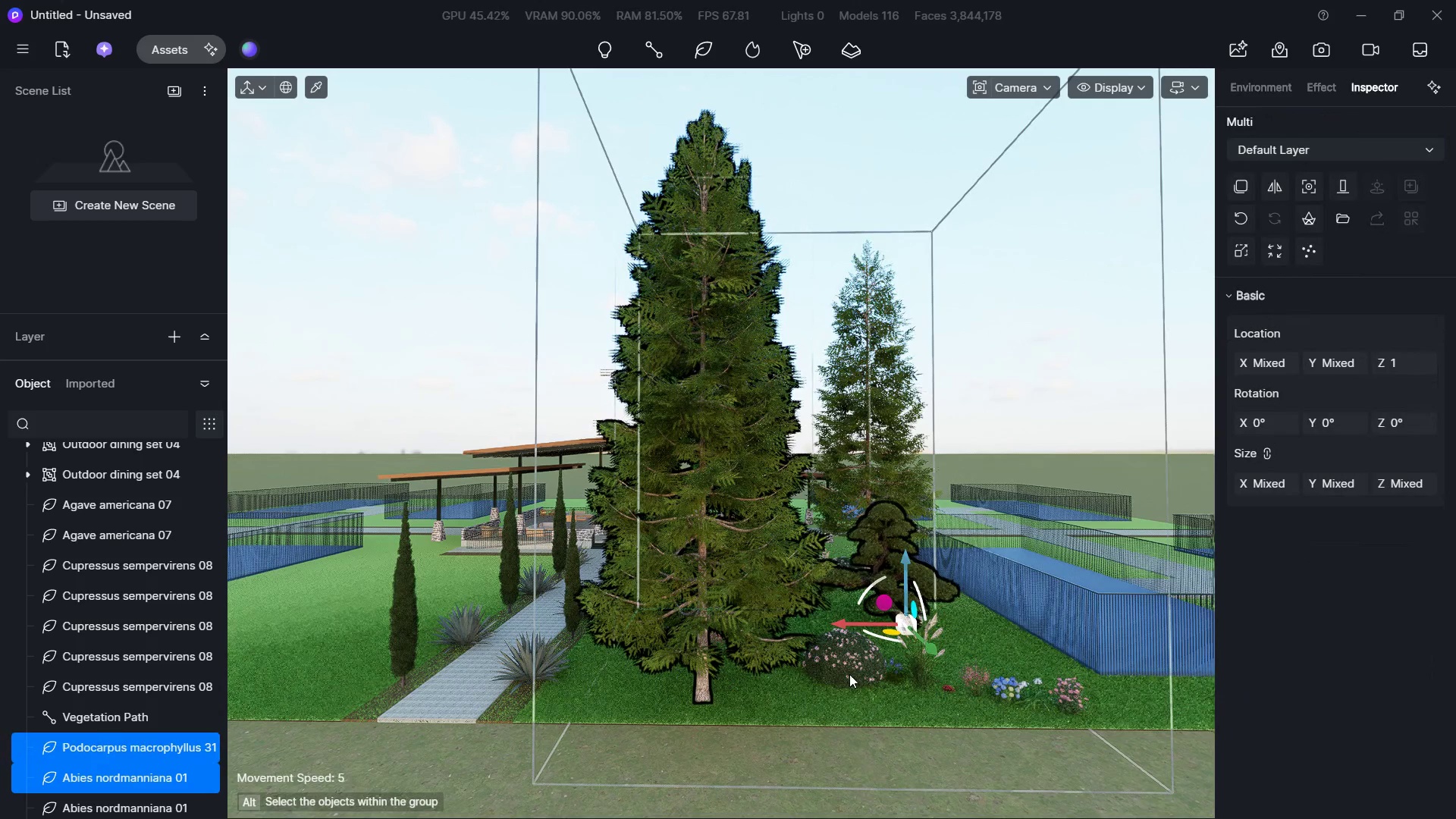 
left_click([837, 666])
 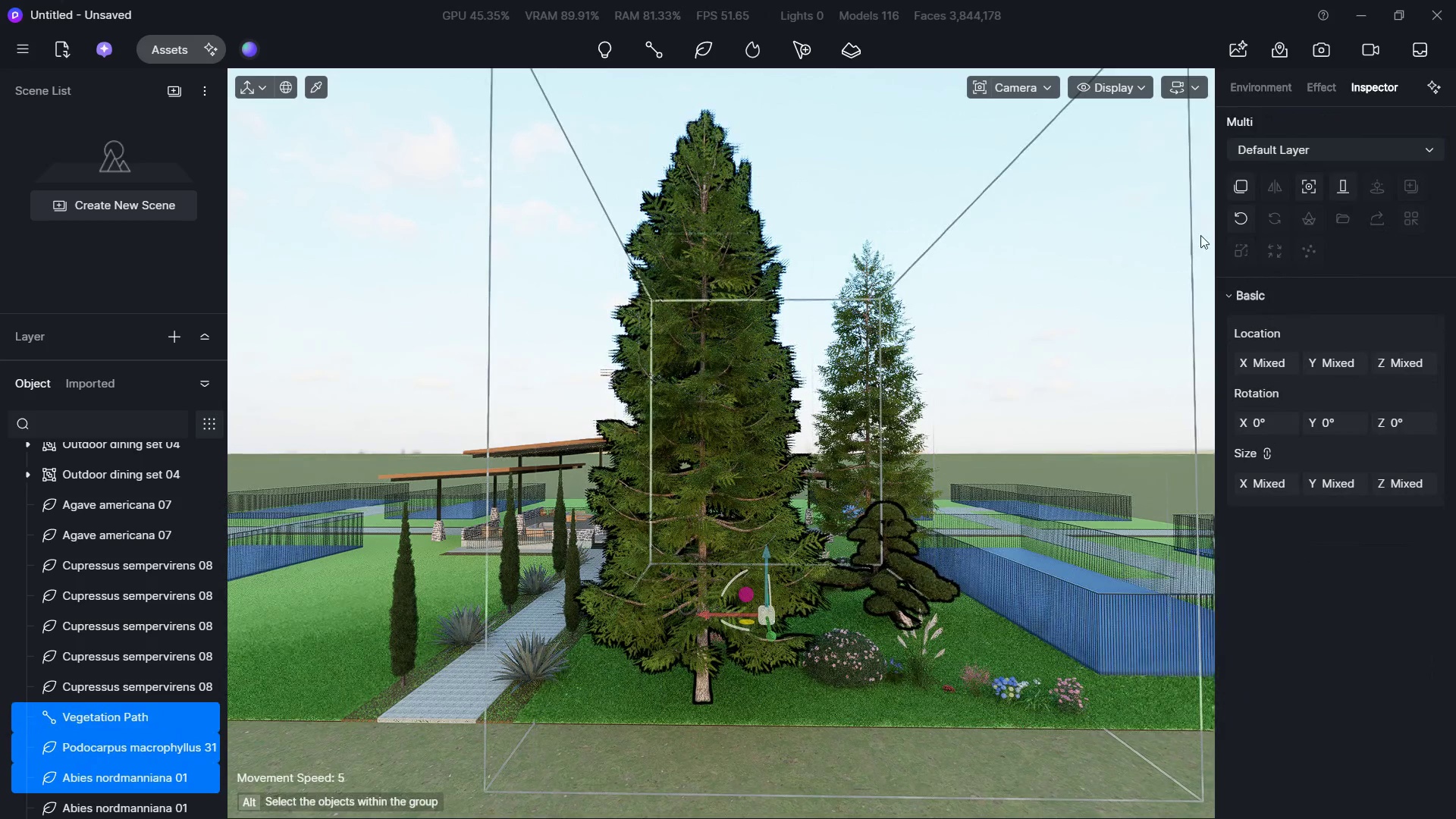 
left_click([1233, 187])
 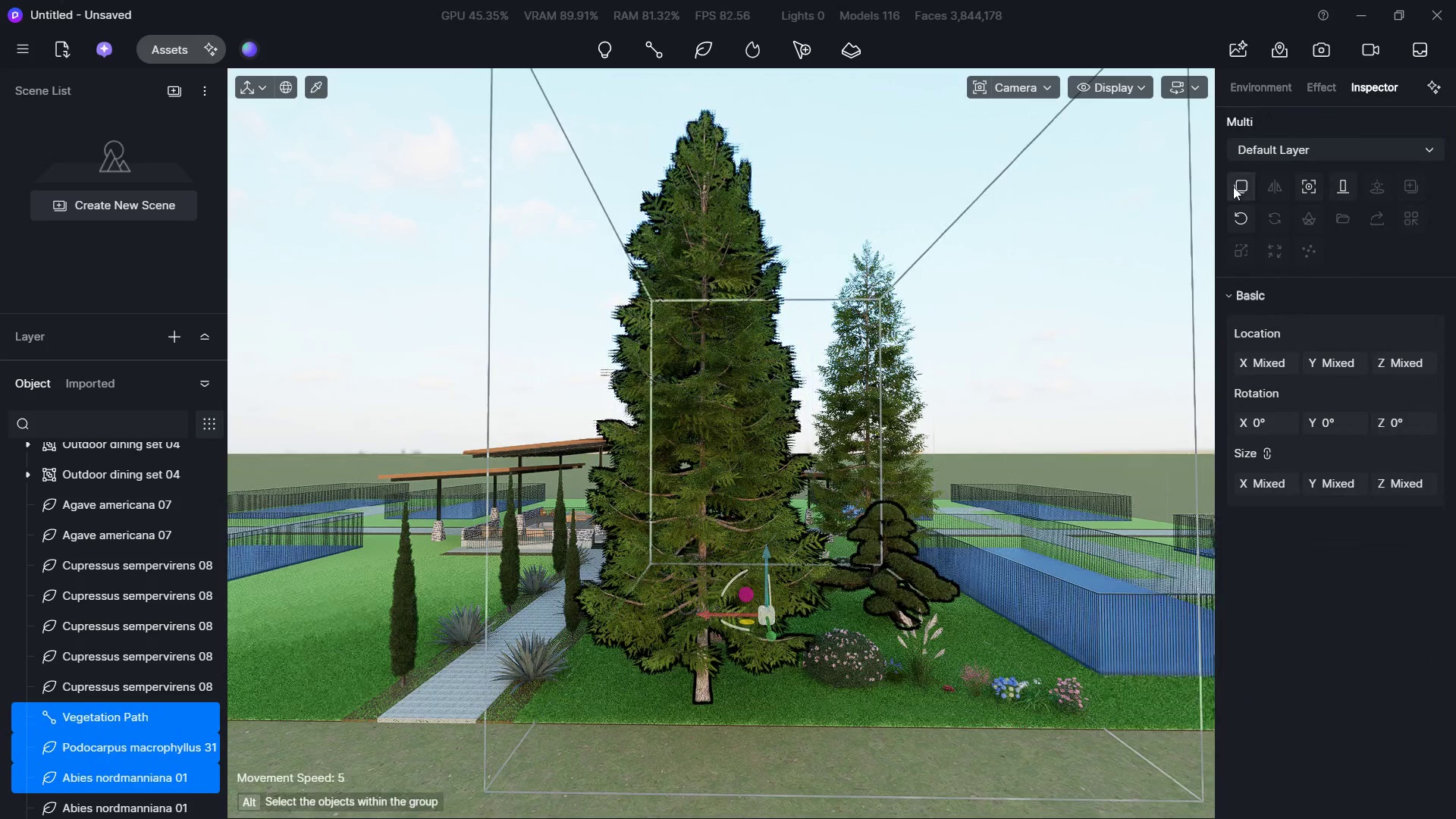 
hold_key(key=S, duration=0.77)
 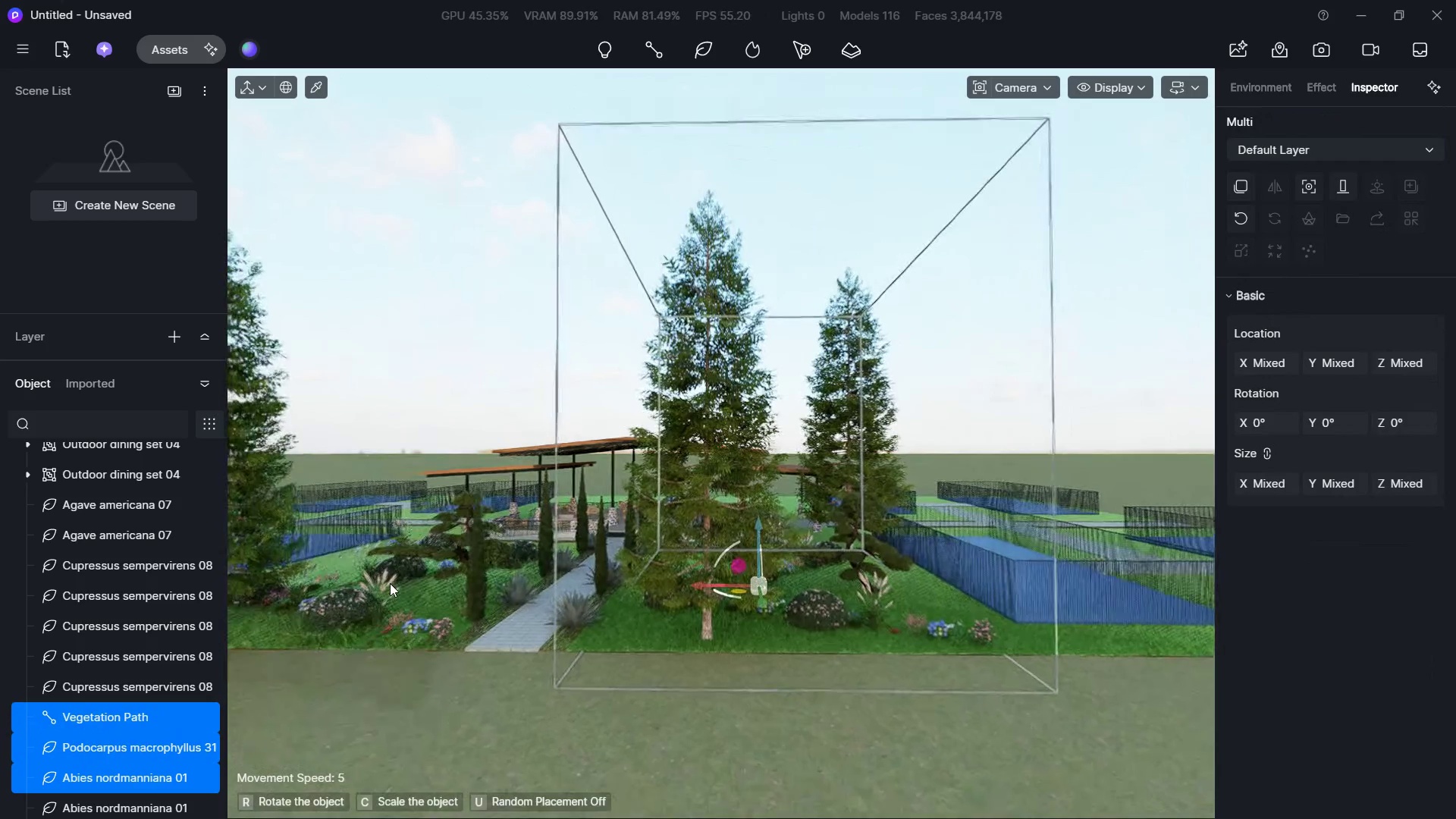 
hold_key(key=ShiftLeft, duration=0.42)
 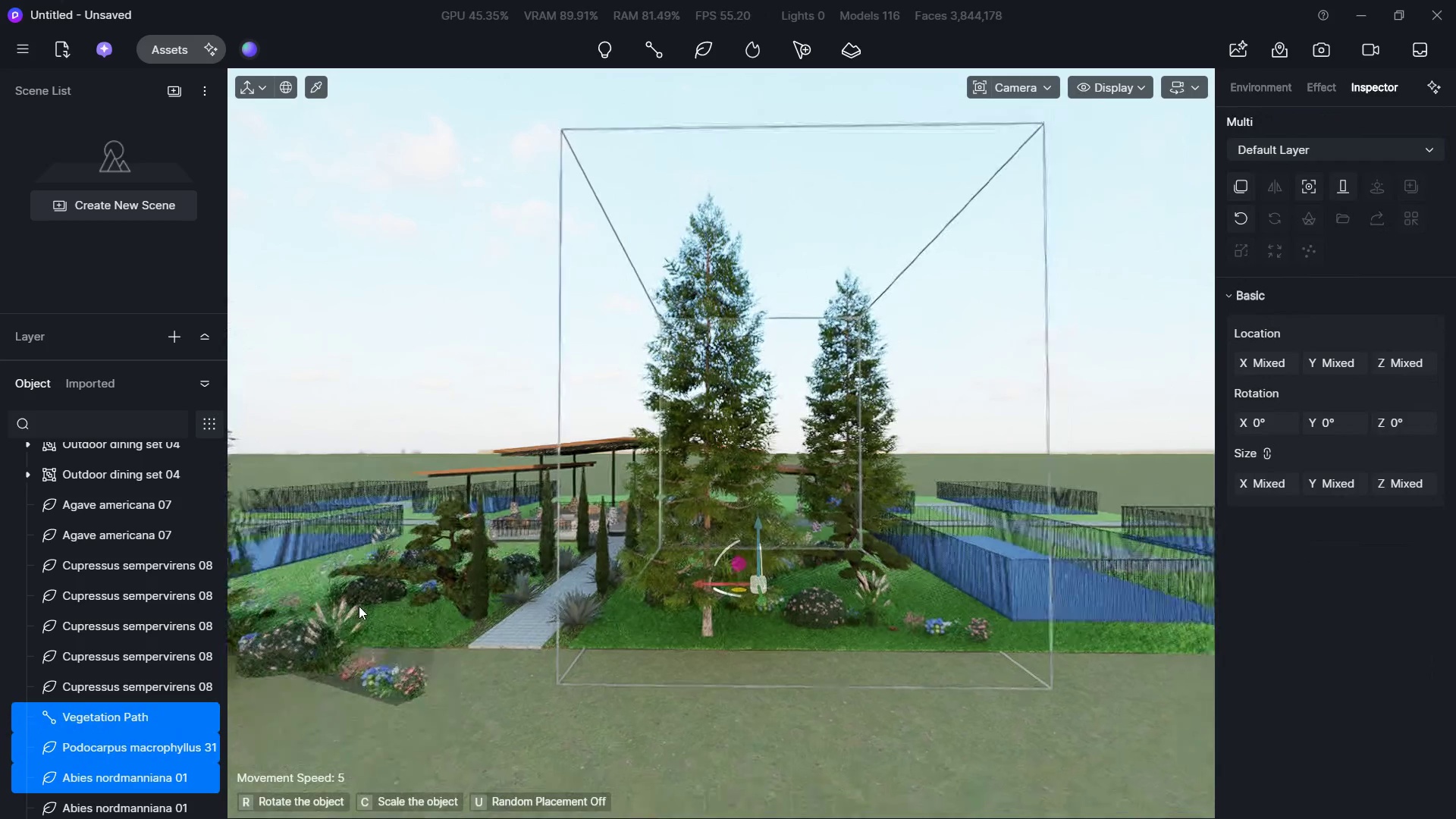 
hold_key(key=W, duration=0.41)
 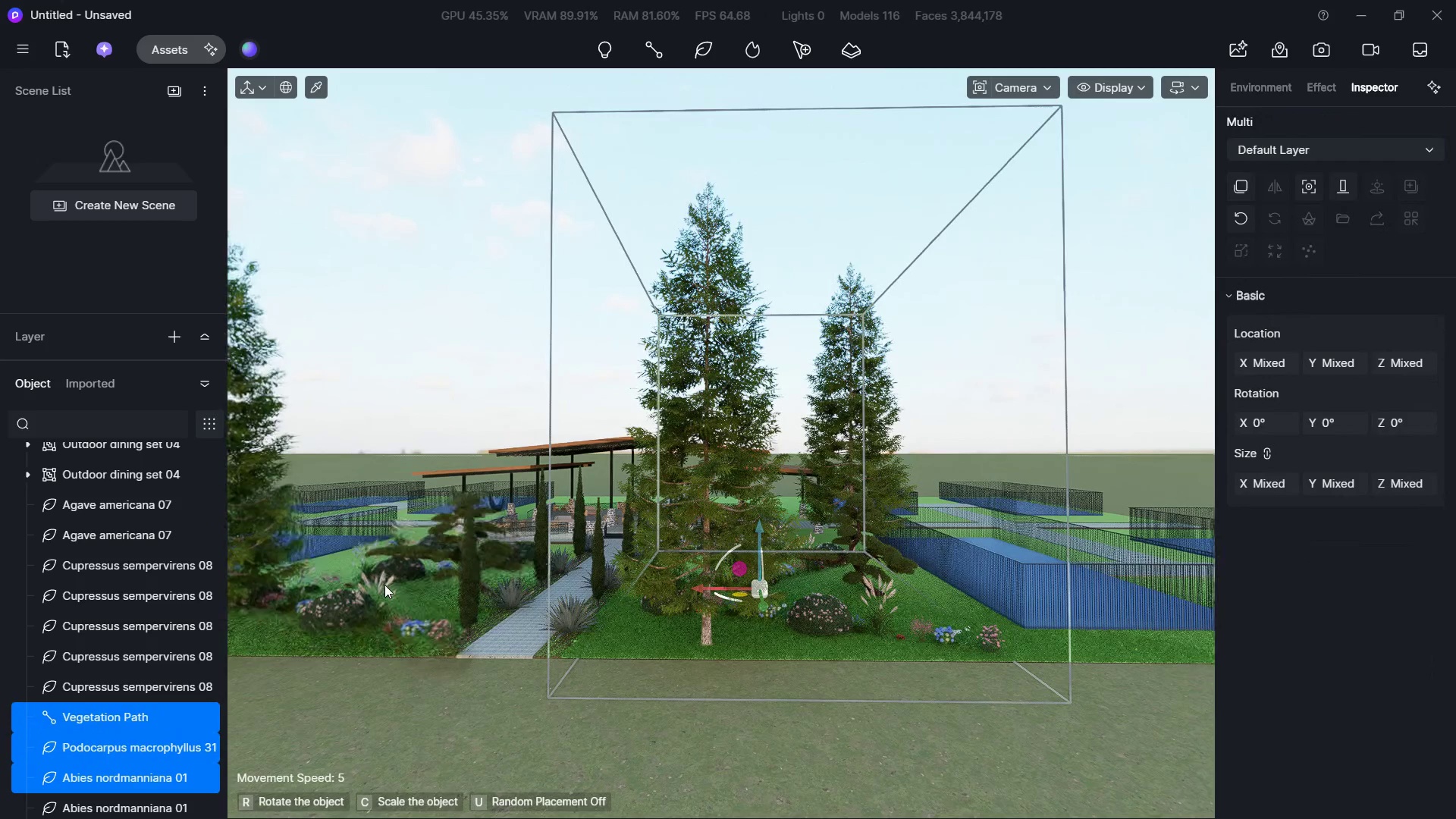 
left_click([384, 585])
 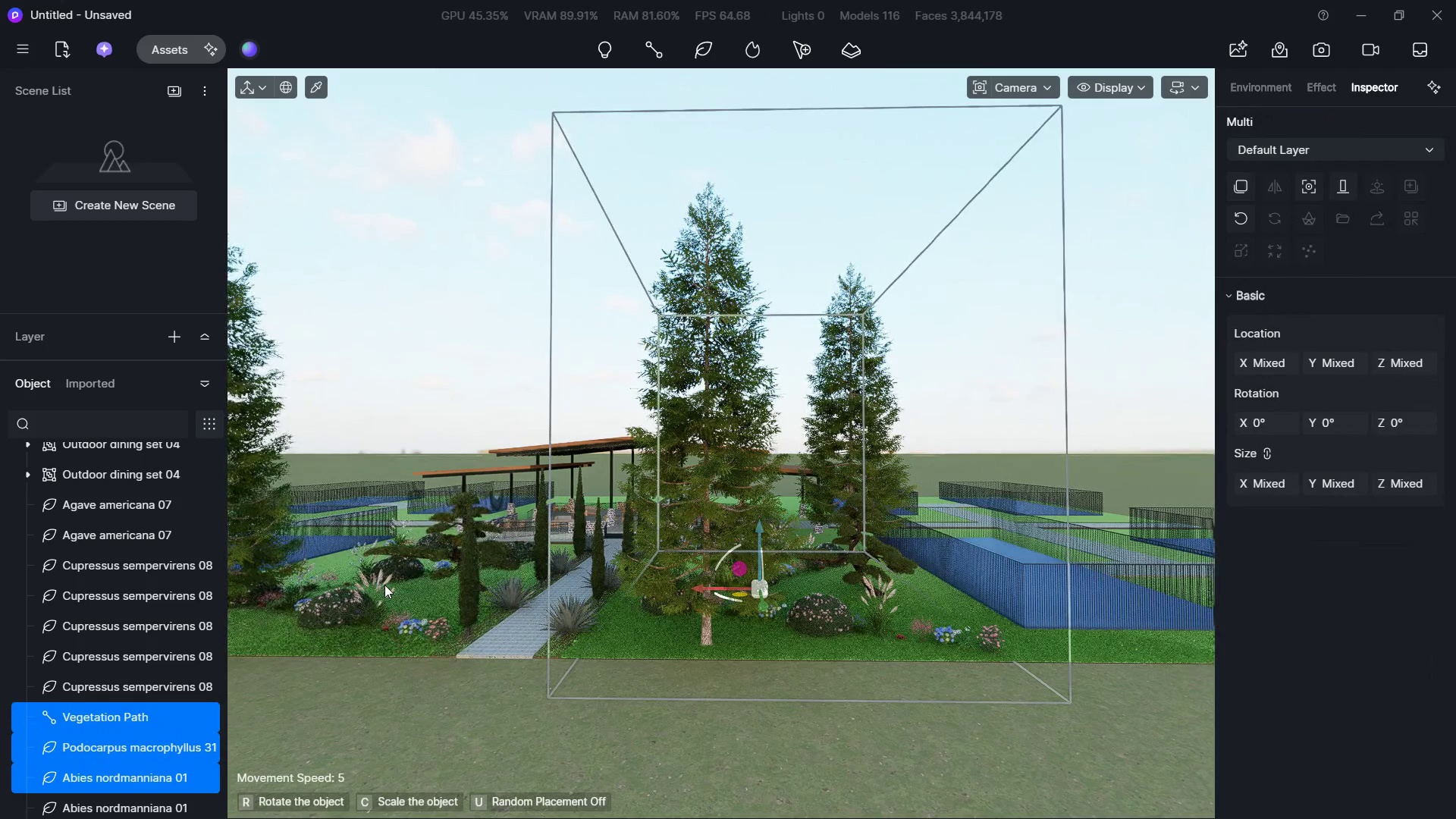 
hold_key(key=S, duration=0.66)
 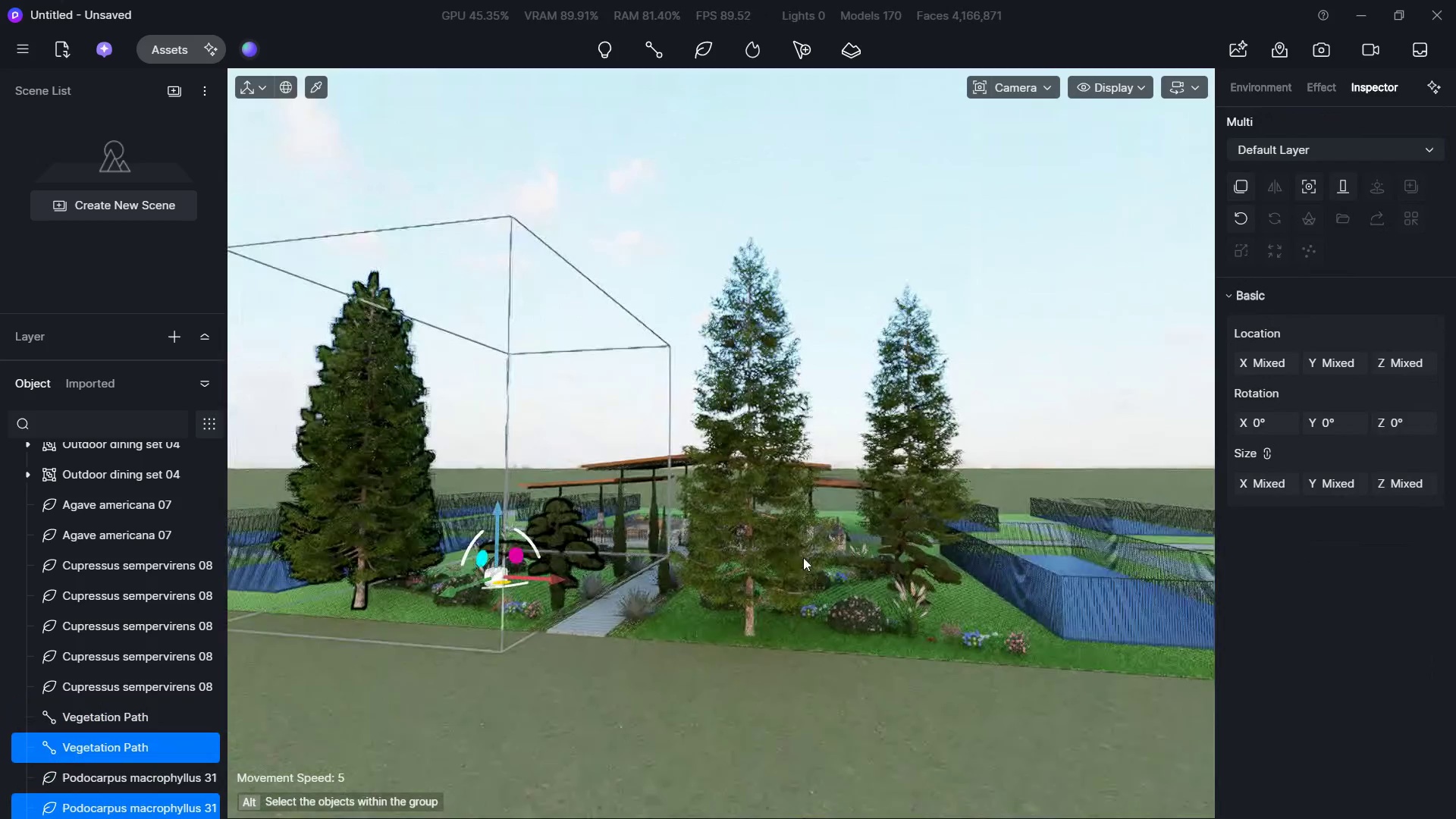 
key(Shift+D)
 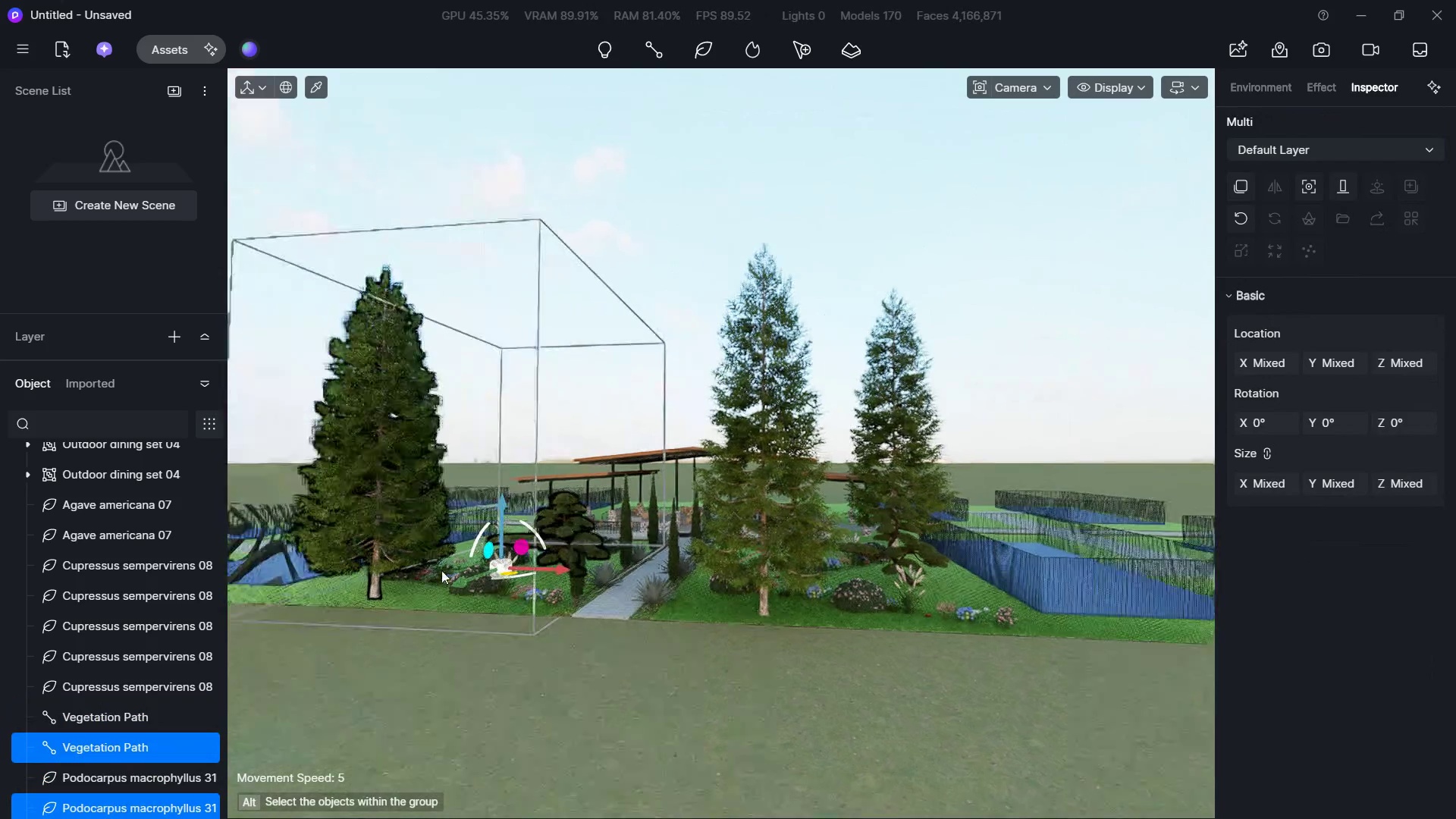 
hold_key(key=W, duration=0.52)
 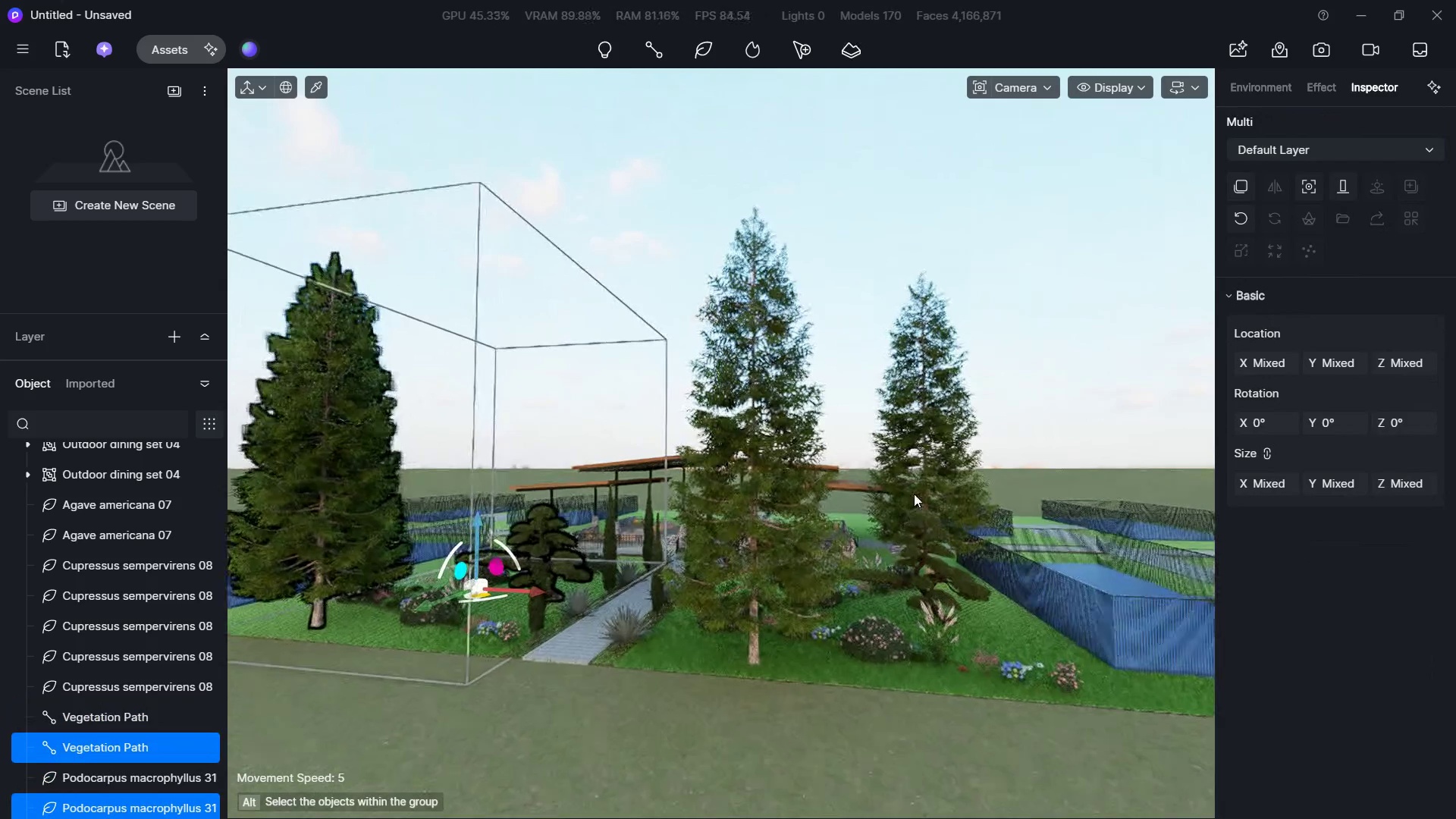 
key(Shift+ShiftLeft)
 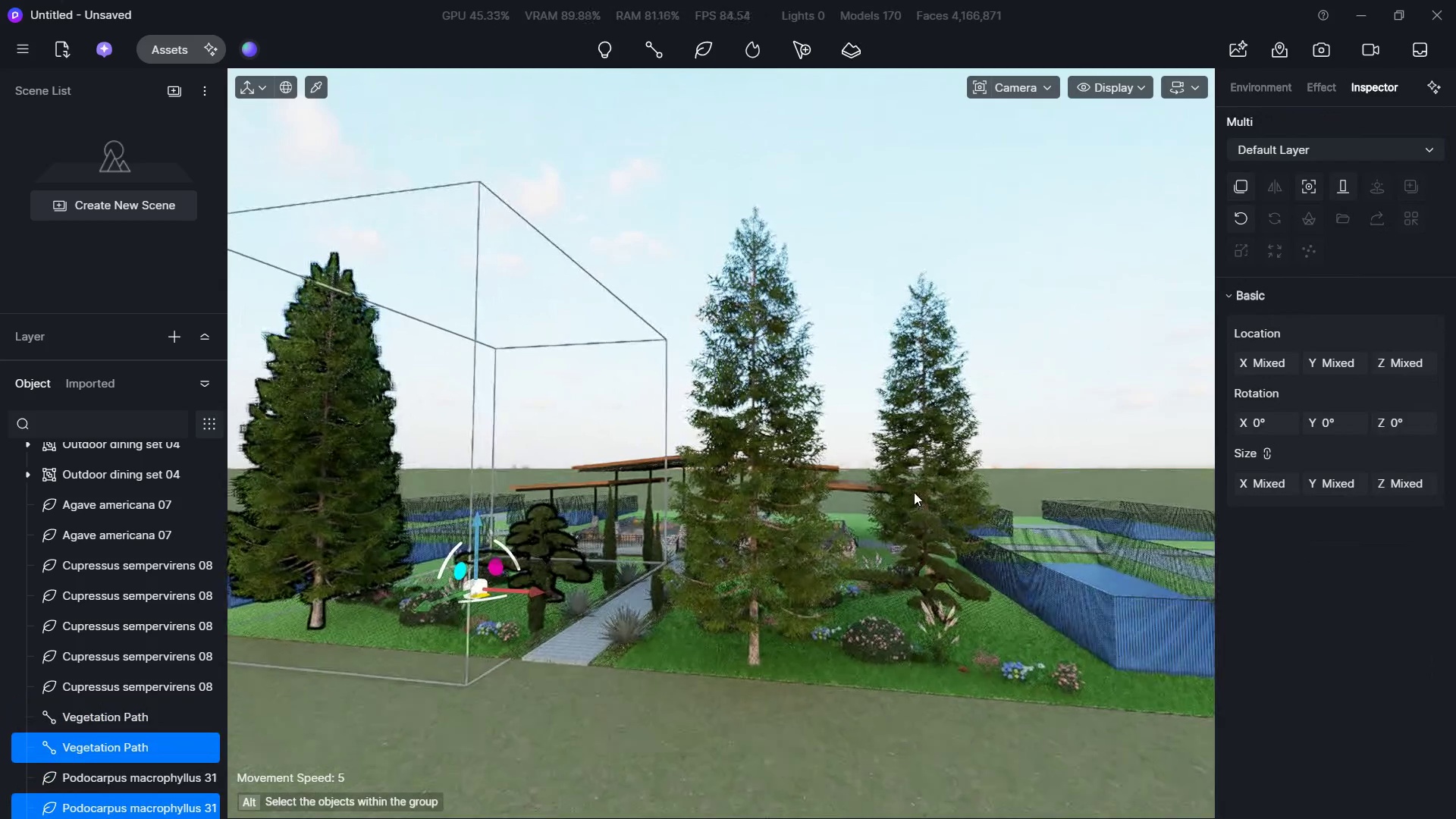 
key(Shift+W)
 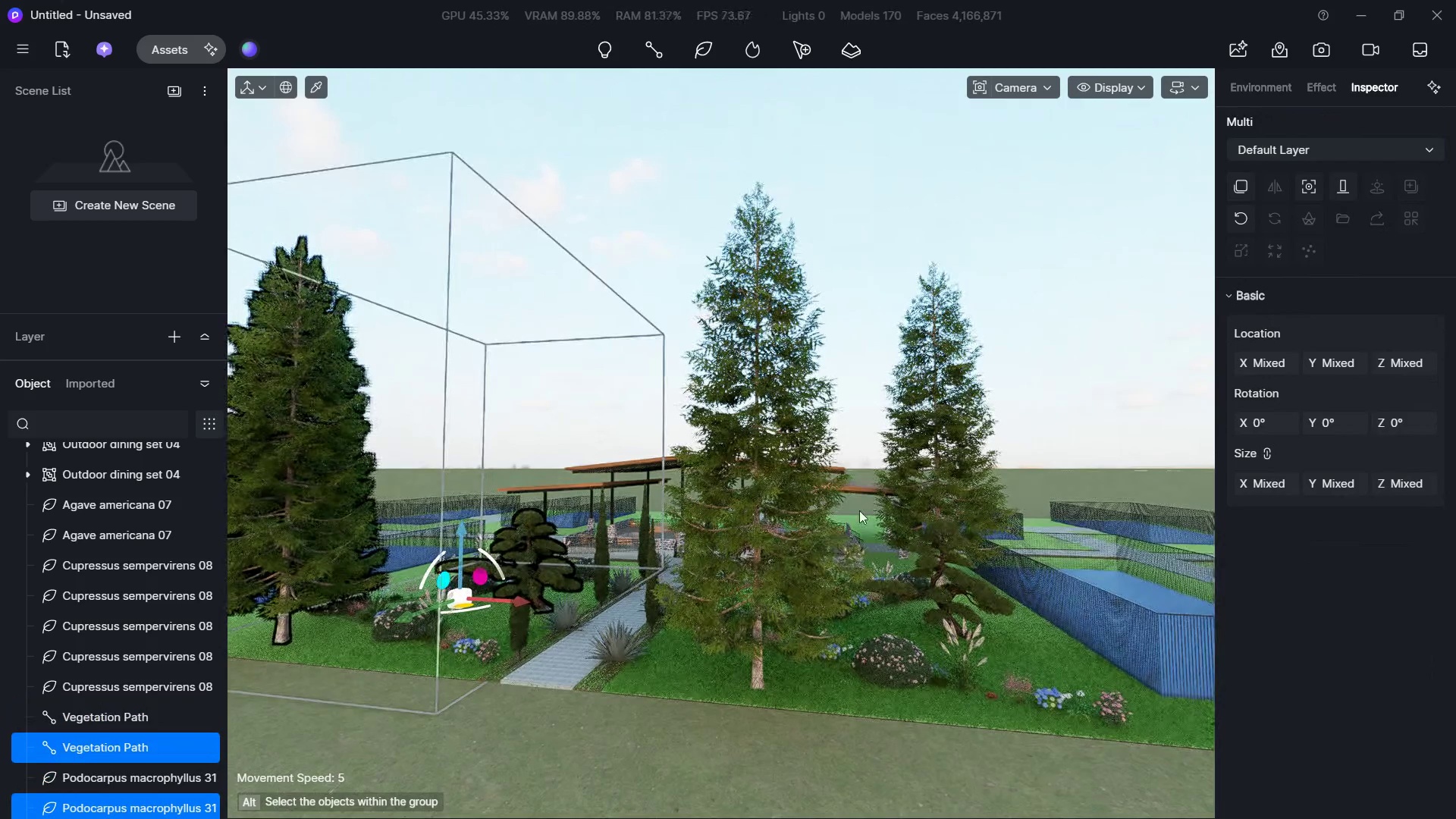 
left_click([946, 488])
 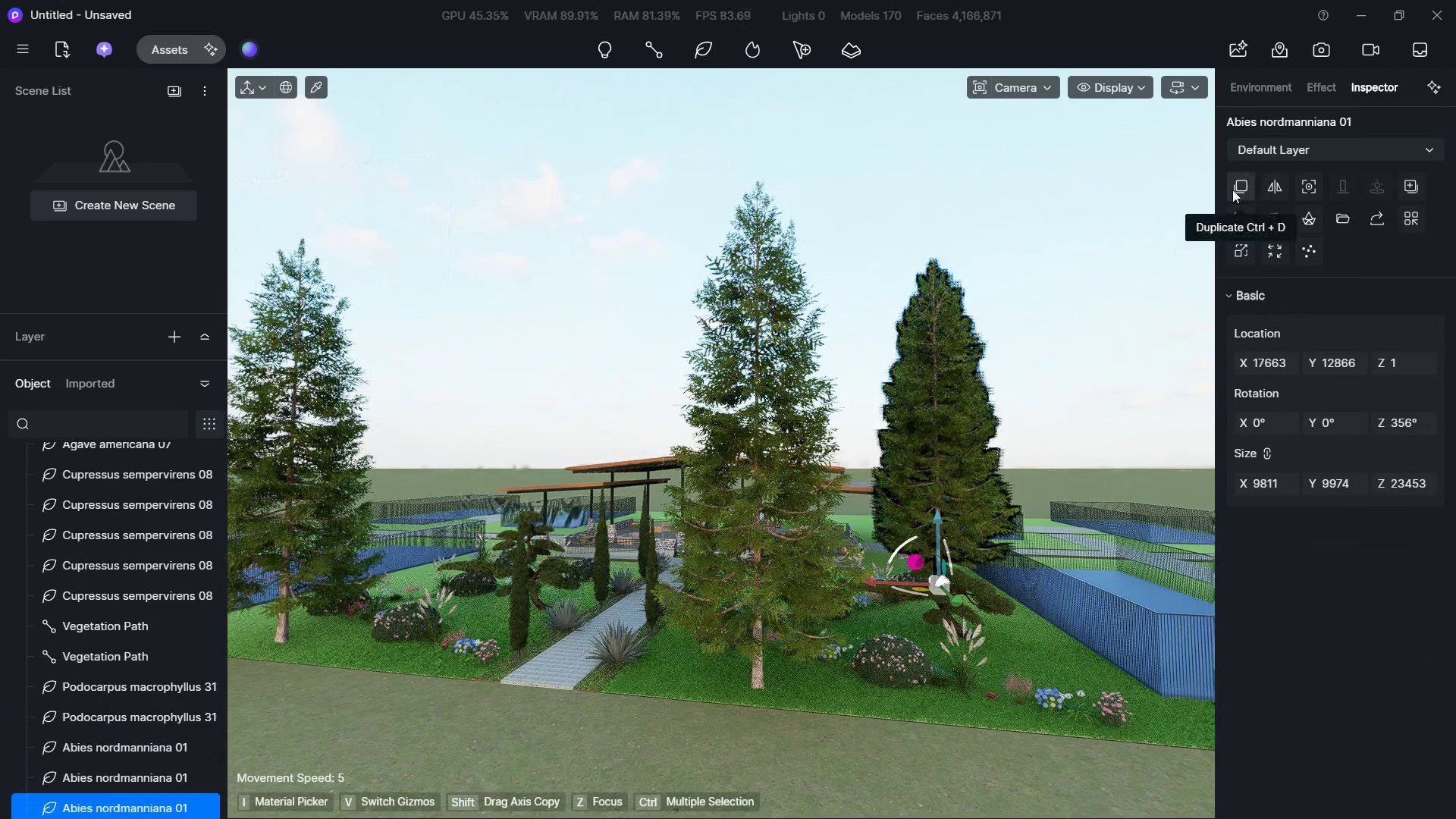 
left_click([1232, 190])
 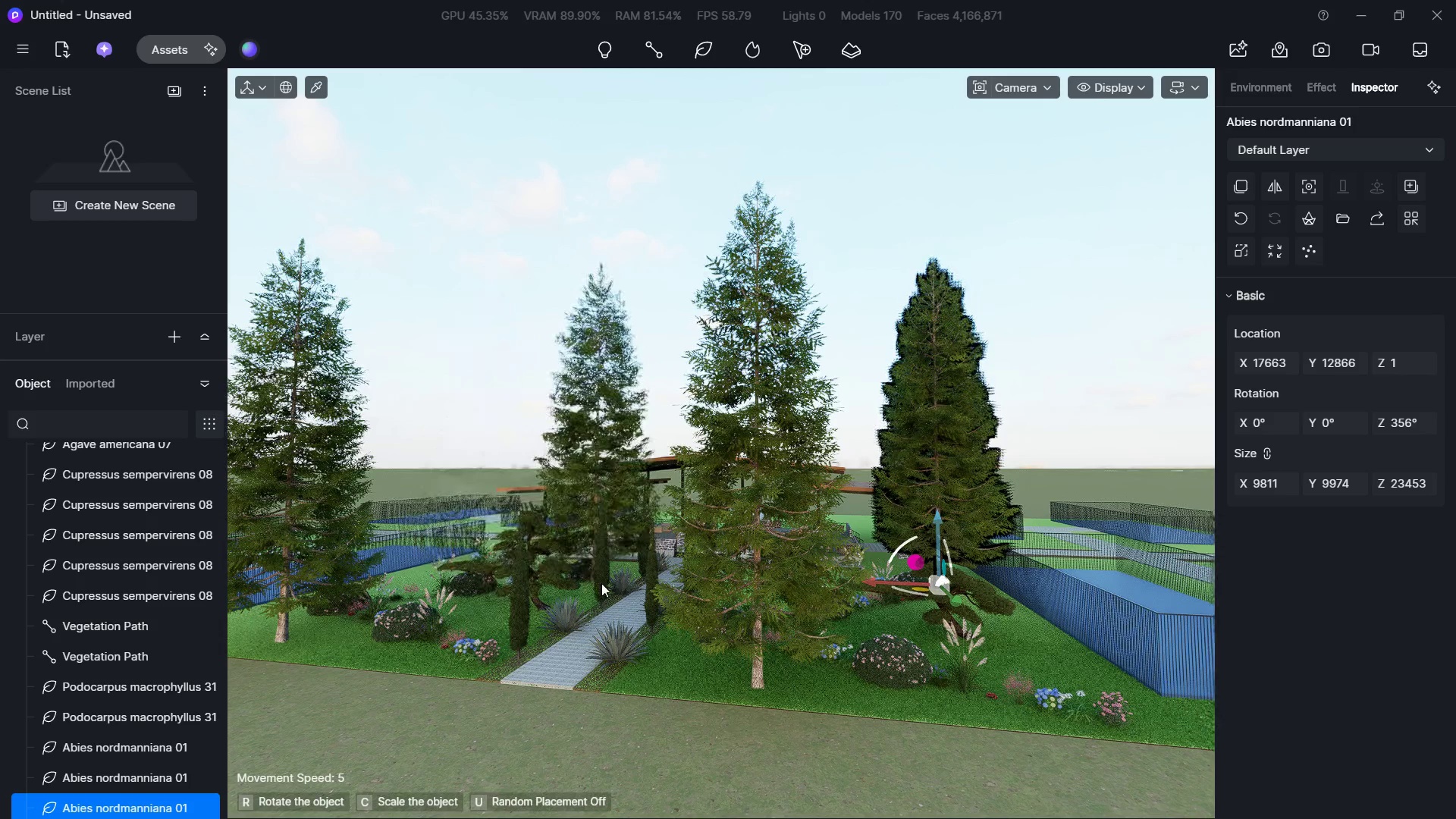 
left_click([625, 578])
 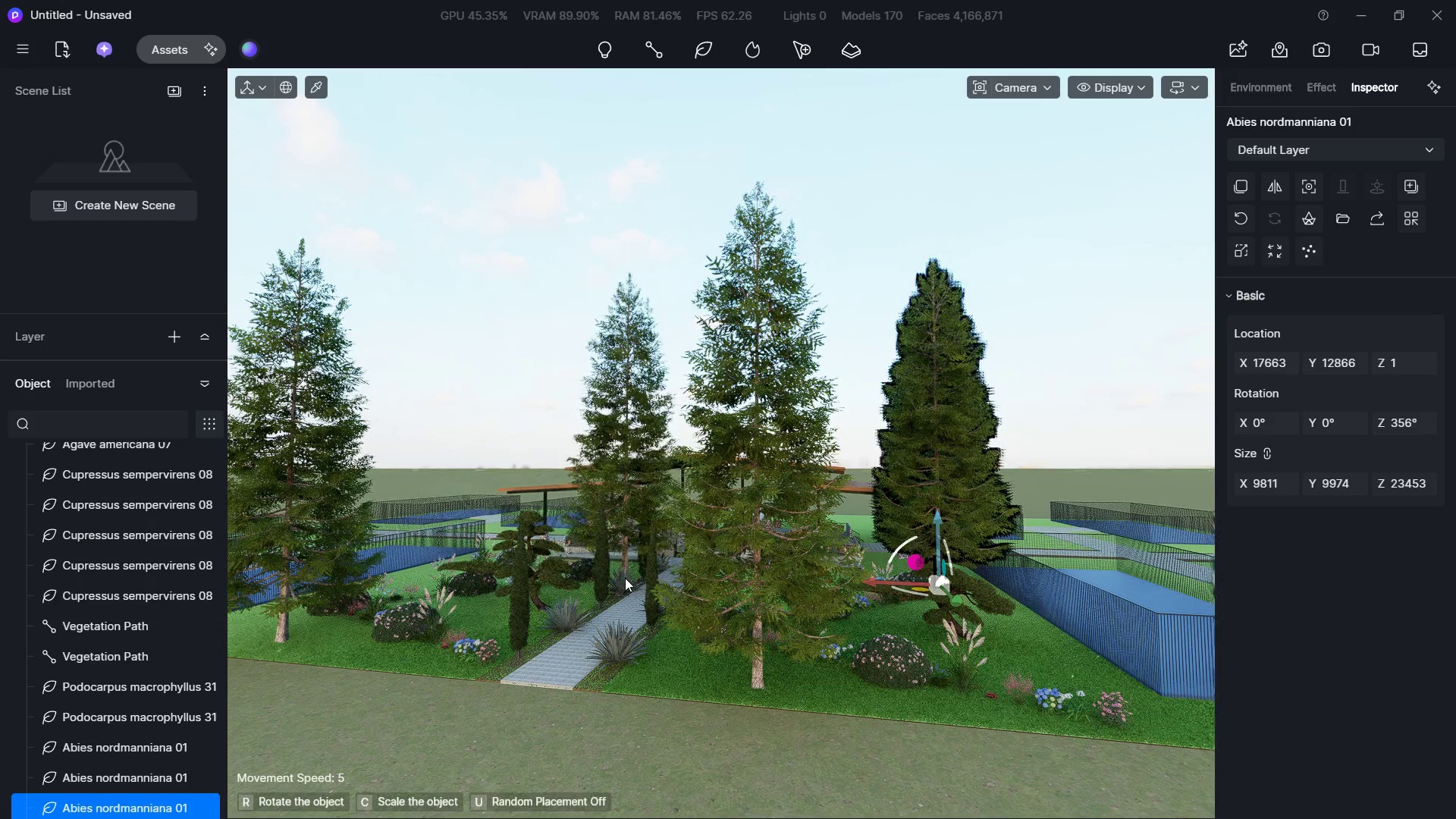 
hold_key(key=S, duration=0.64)
 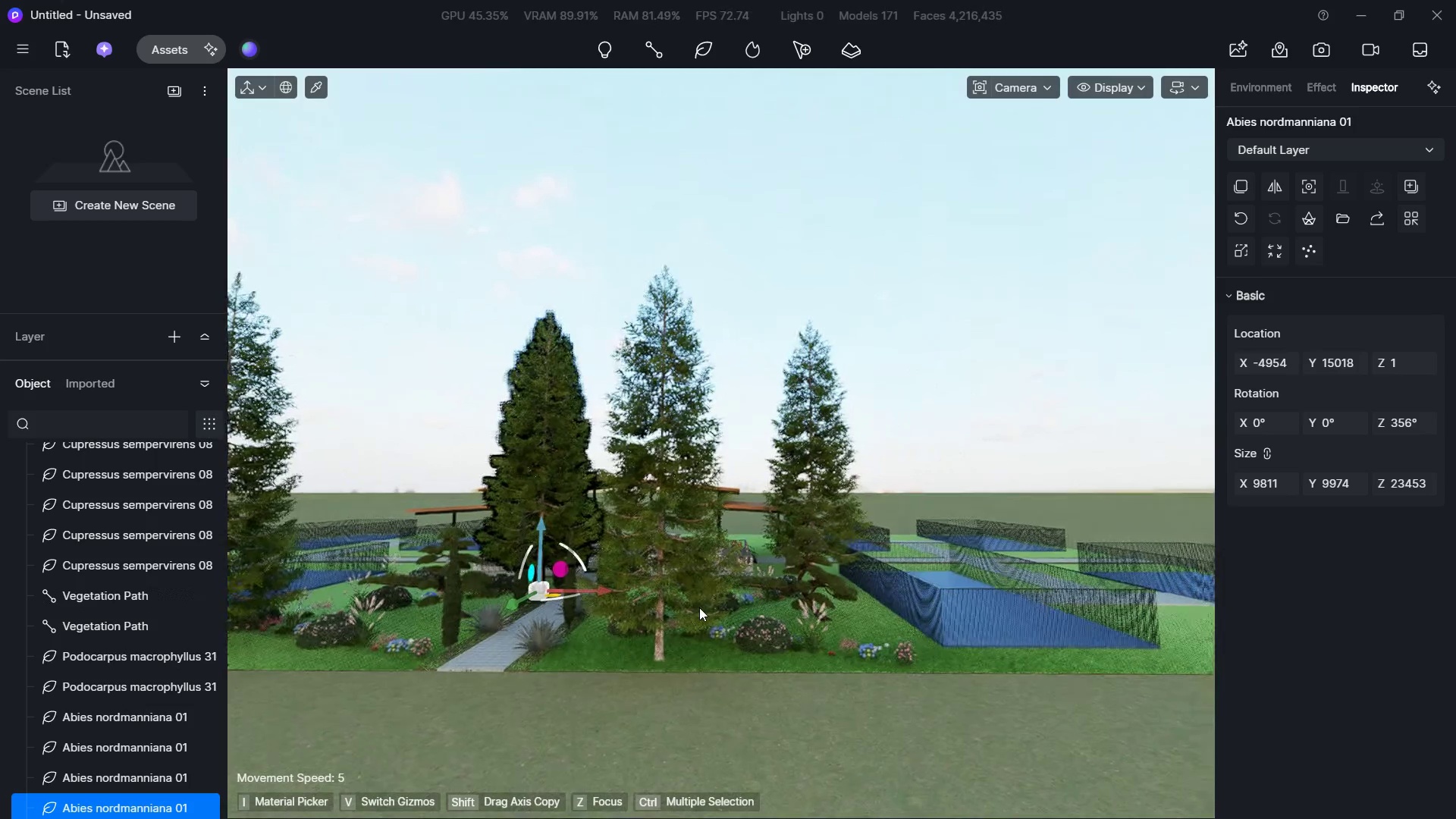 
hold_key(key=ShiftLeft, duration=2.28)
 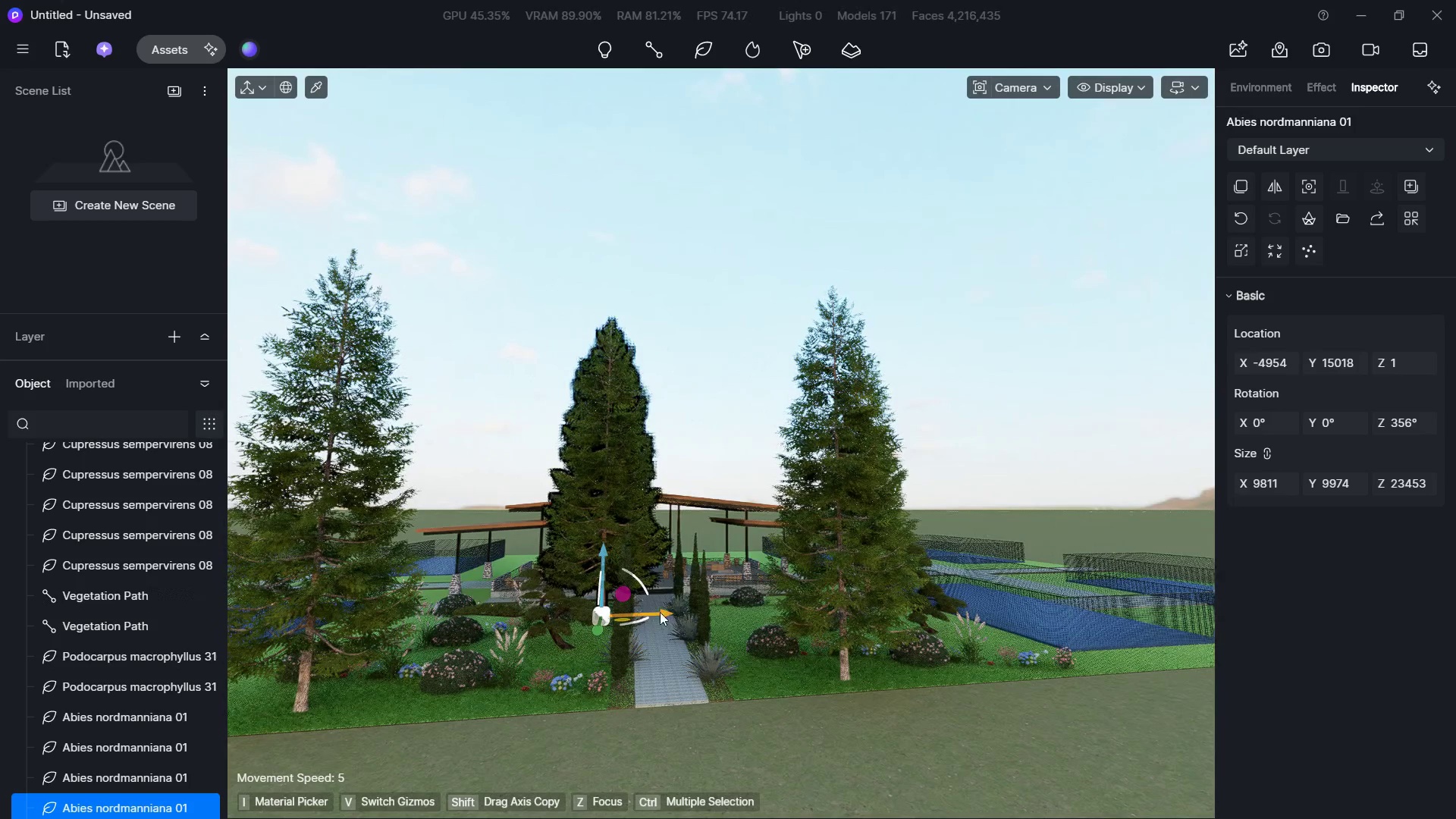 
hold_key(key=A, duration=1.12)
 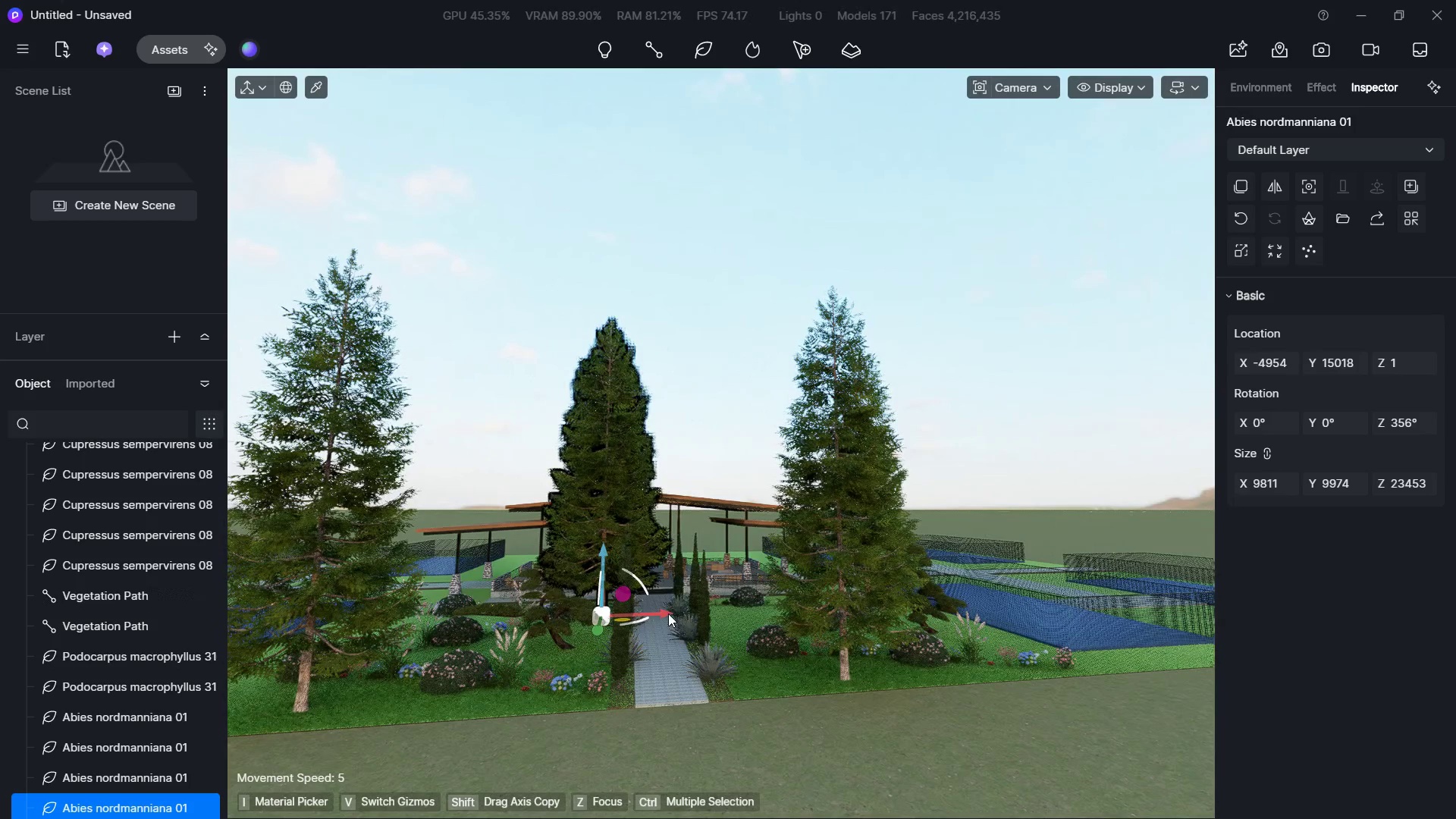 
left_click_drag(start_coordinate=[658, 611], to_coordinate=[634, 610])
 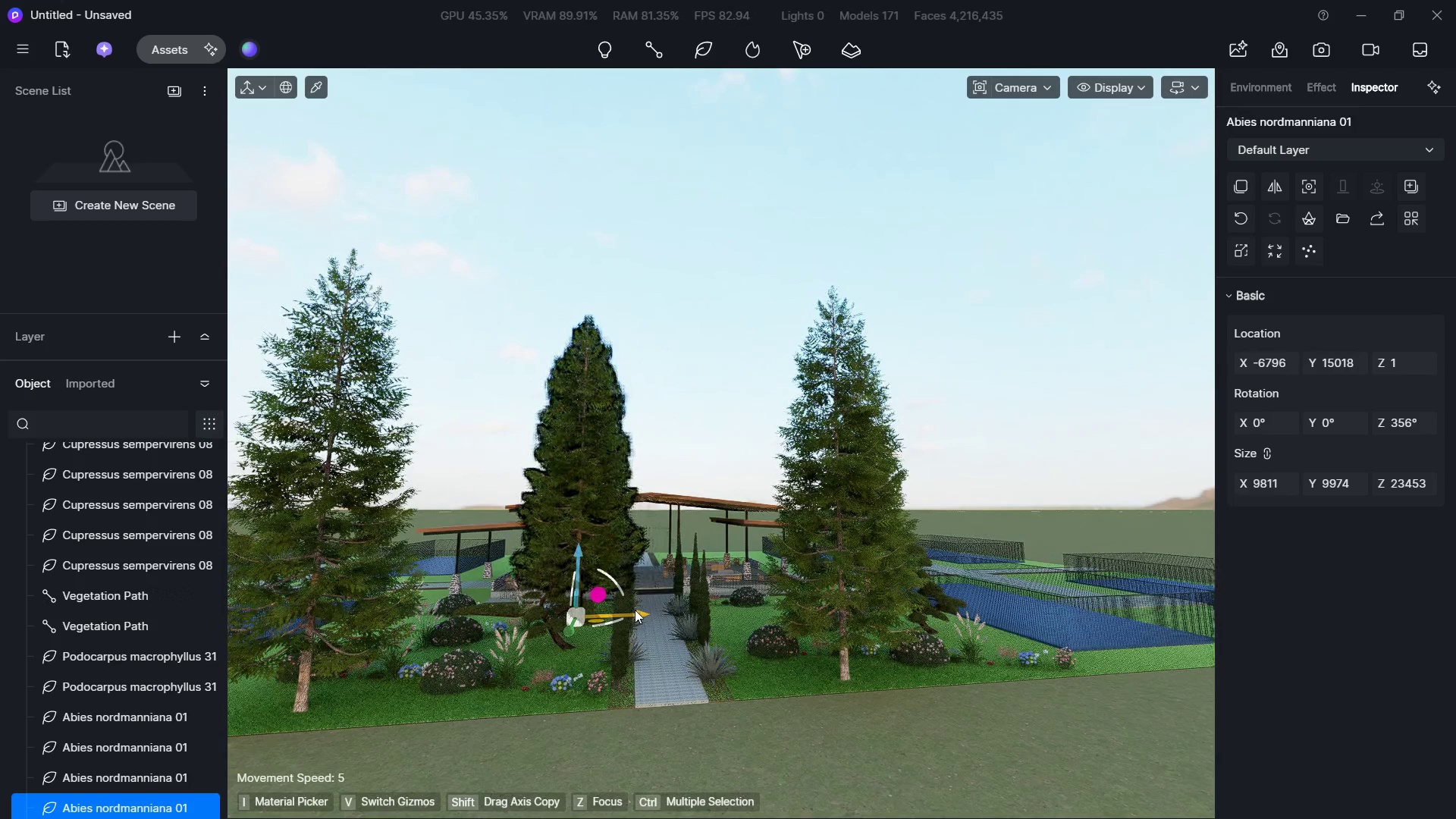 
hold_key(key=ShiftLeft, duration=0.64)
 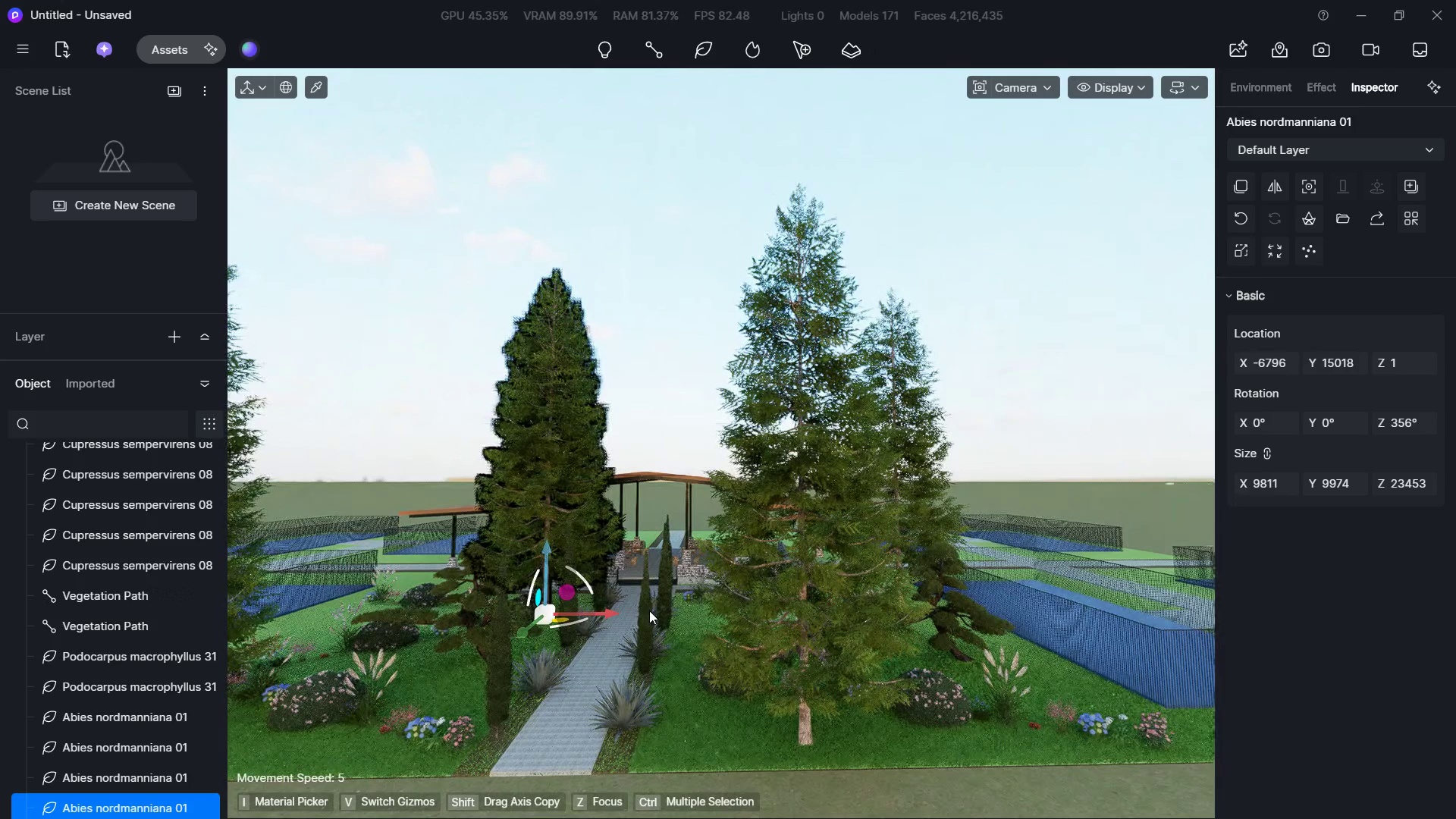 
hold_key(key=W, duration=0.62)
 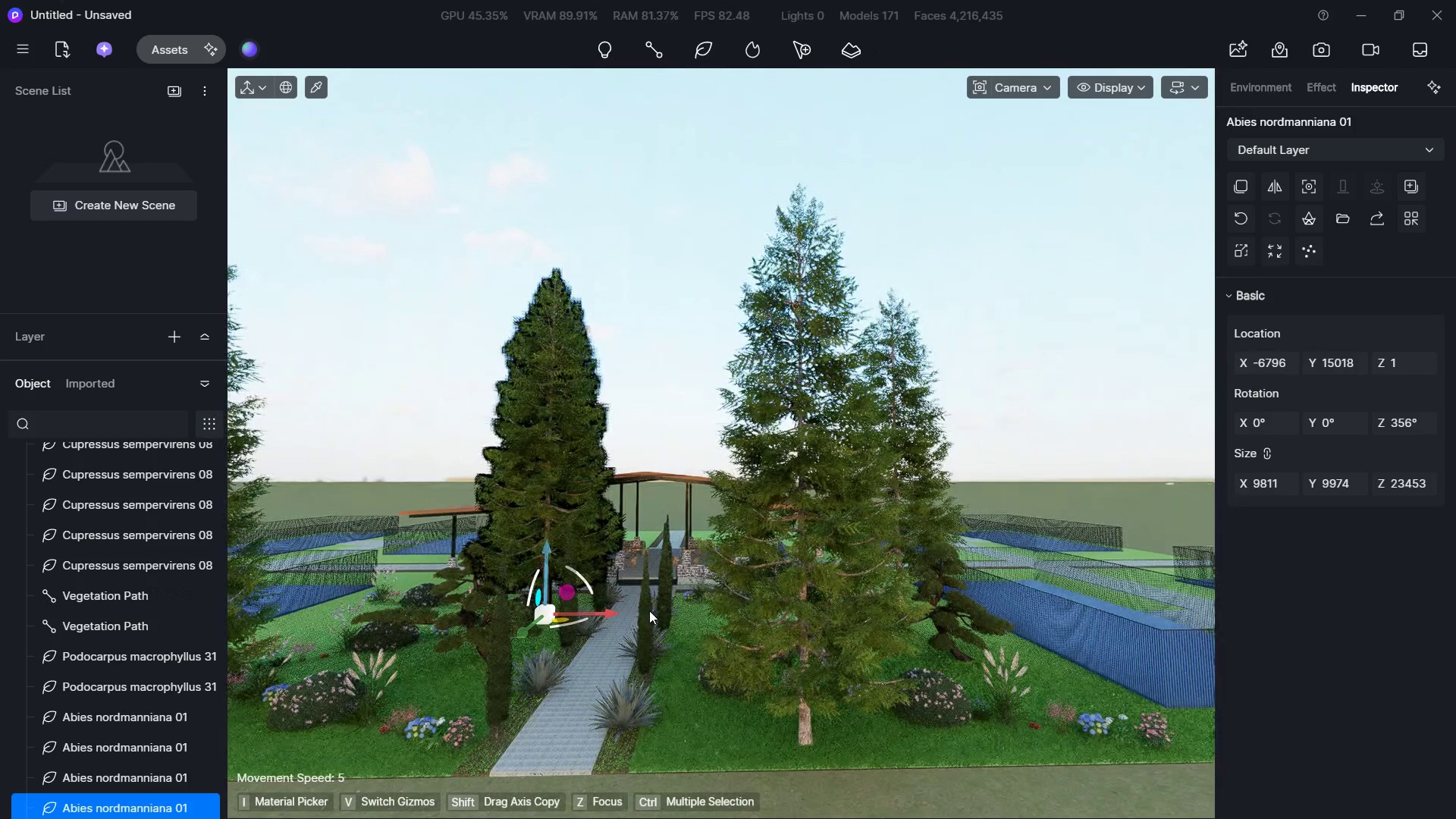 
hold_key(key=D, duration=0.56)
 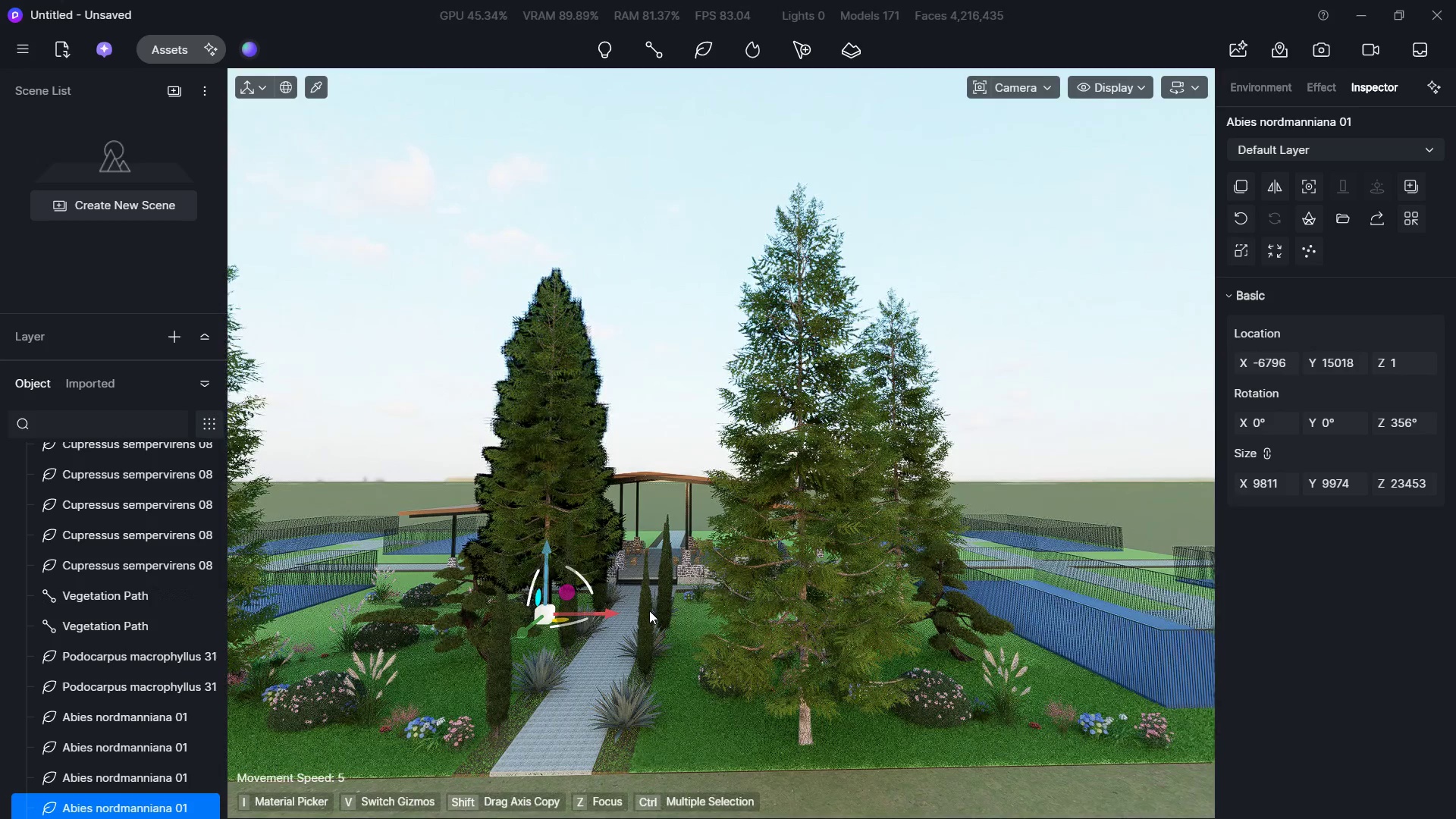 
key(Alt+Shift+AltLeft)
 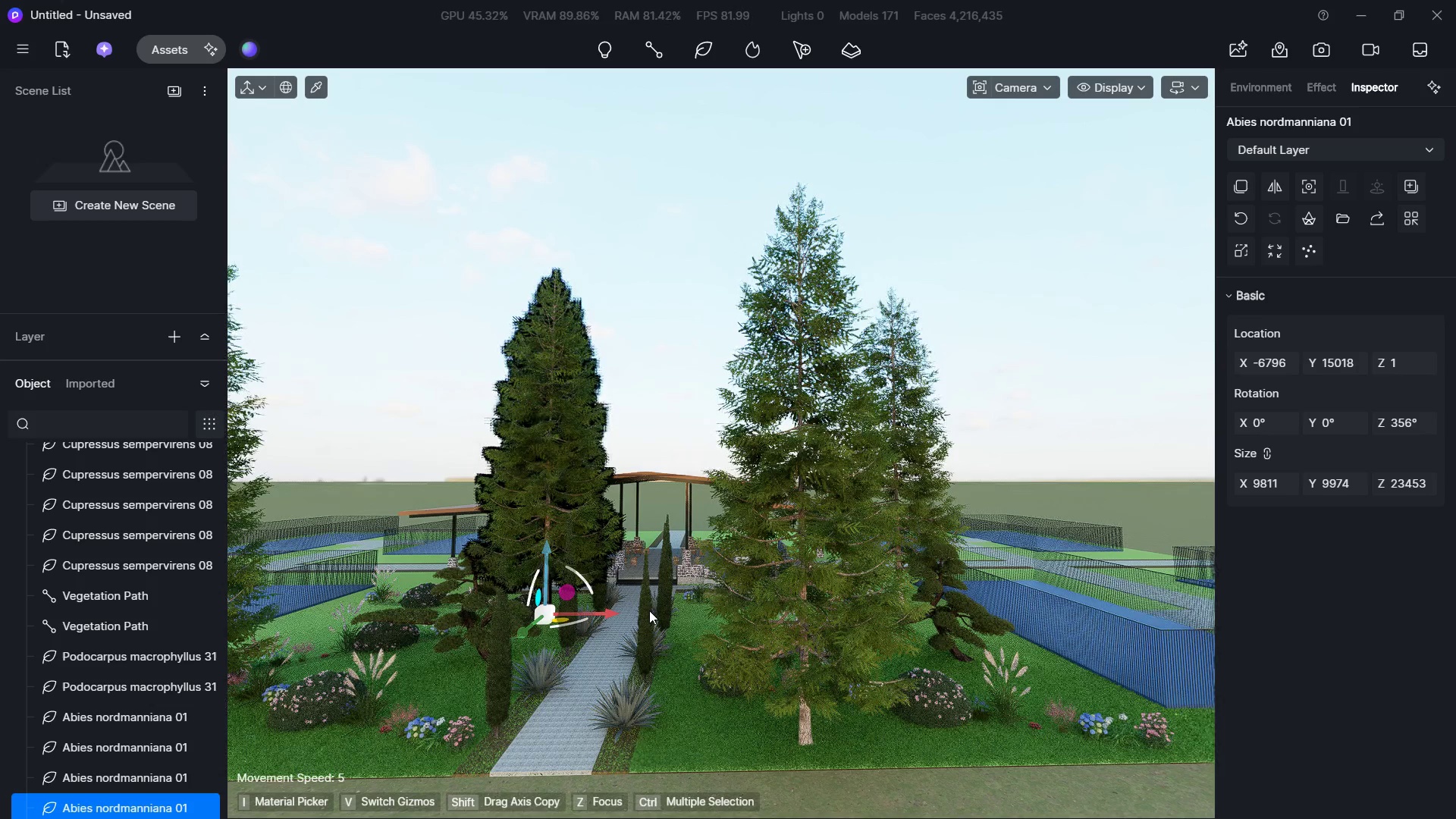 
key(Alt+Shift+Tab)
 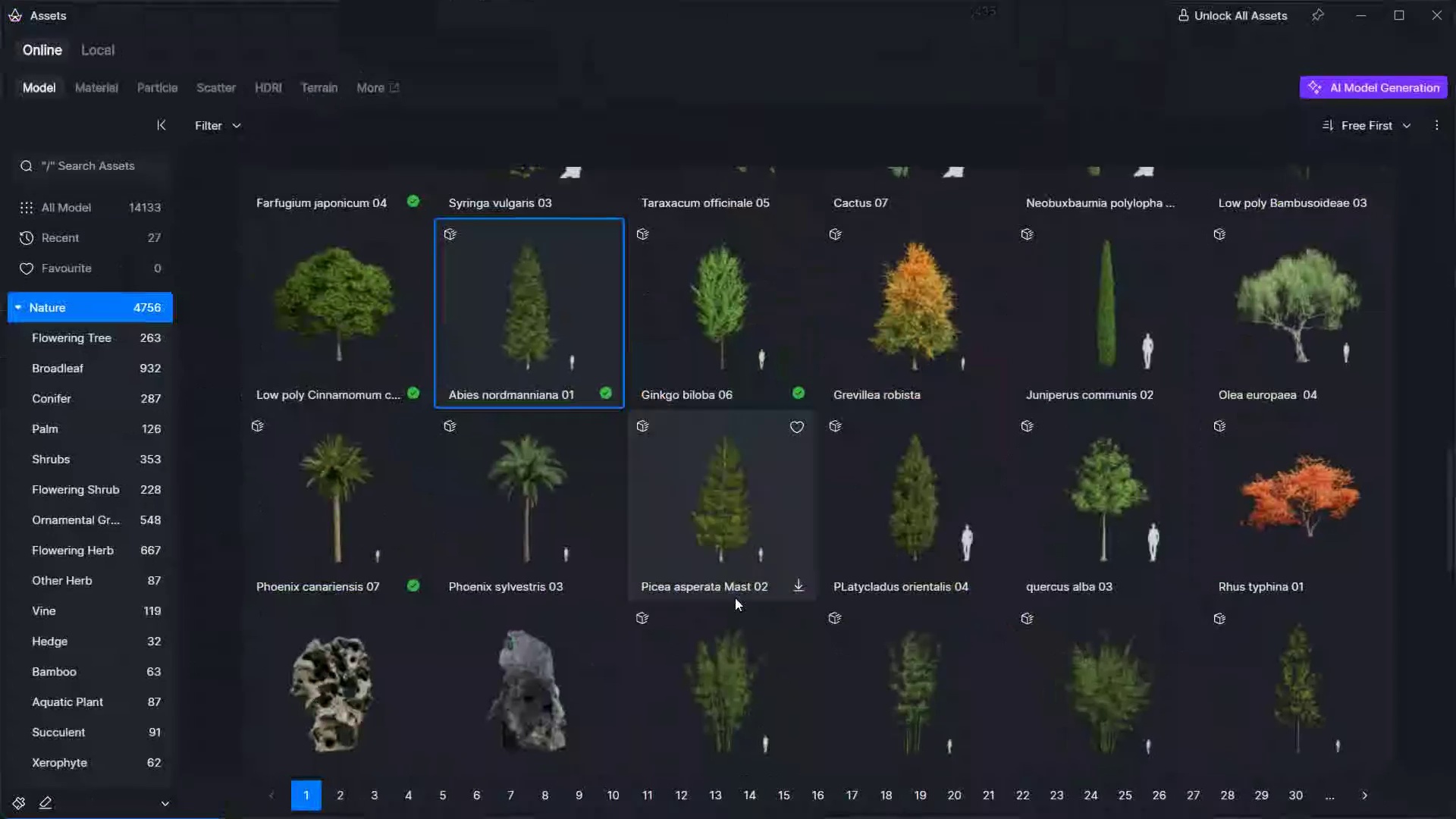 
key(Alt+Shift+Tab)
 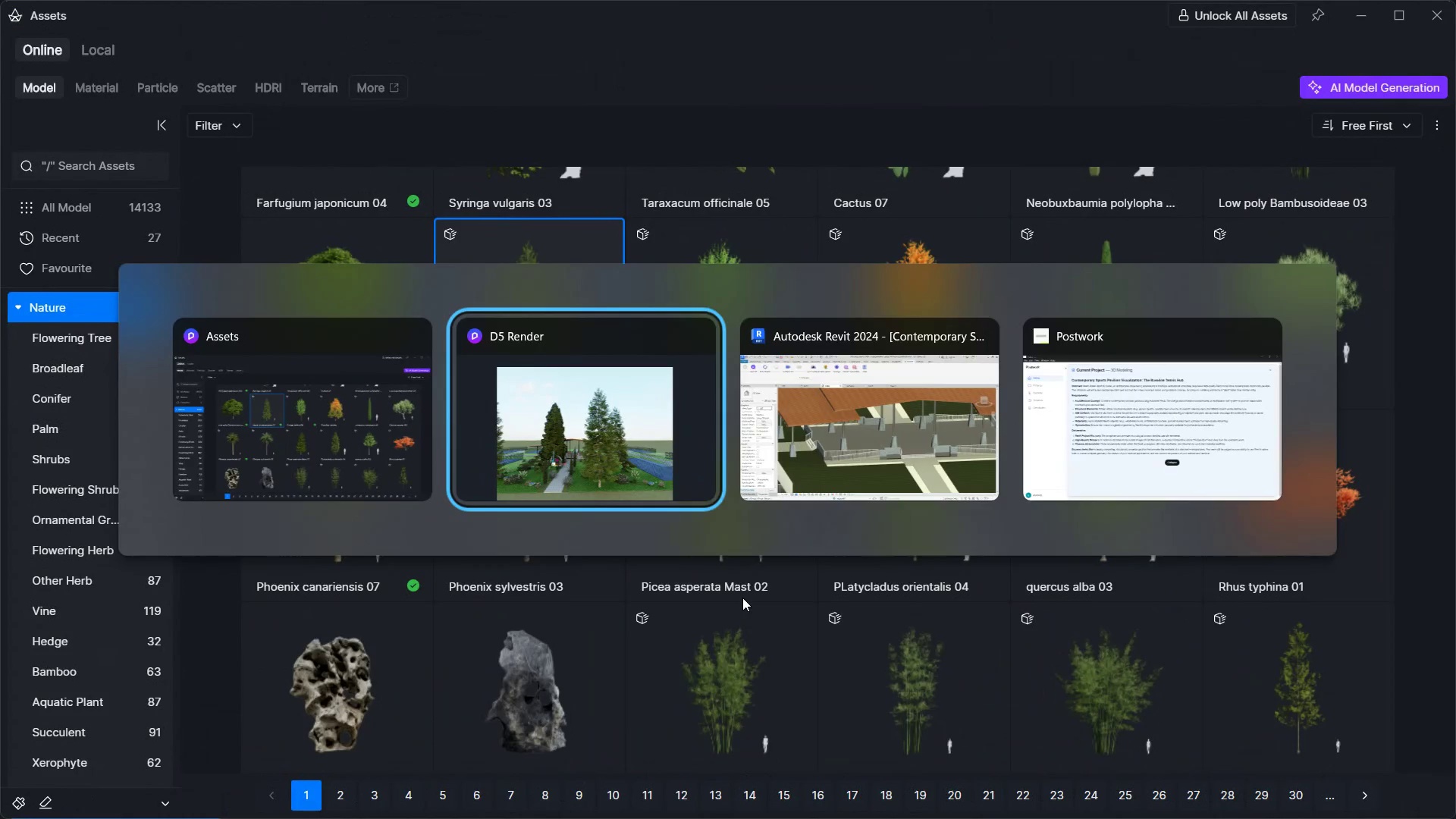 
key(Alt+Shift+Tab)
 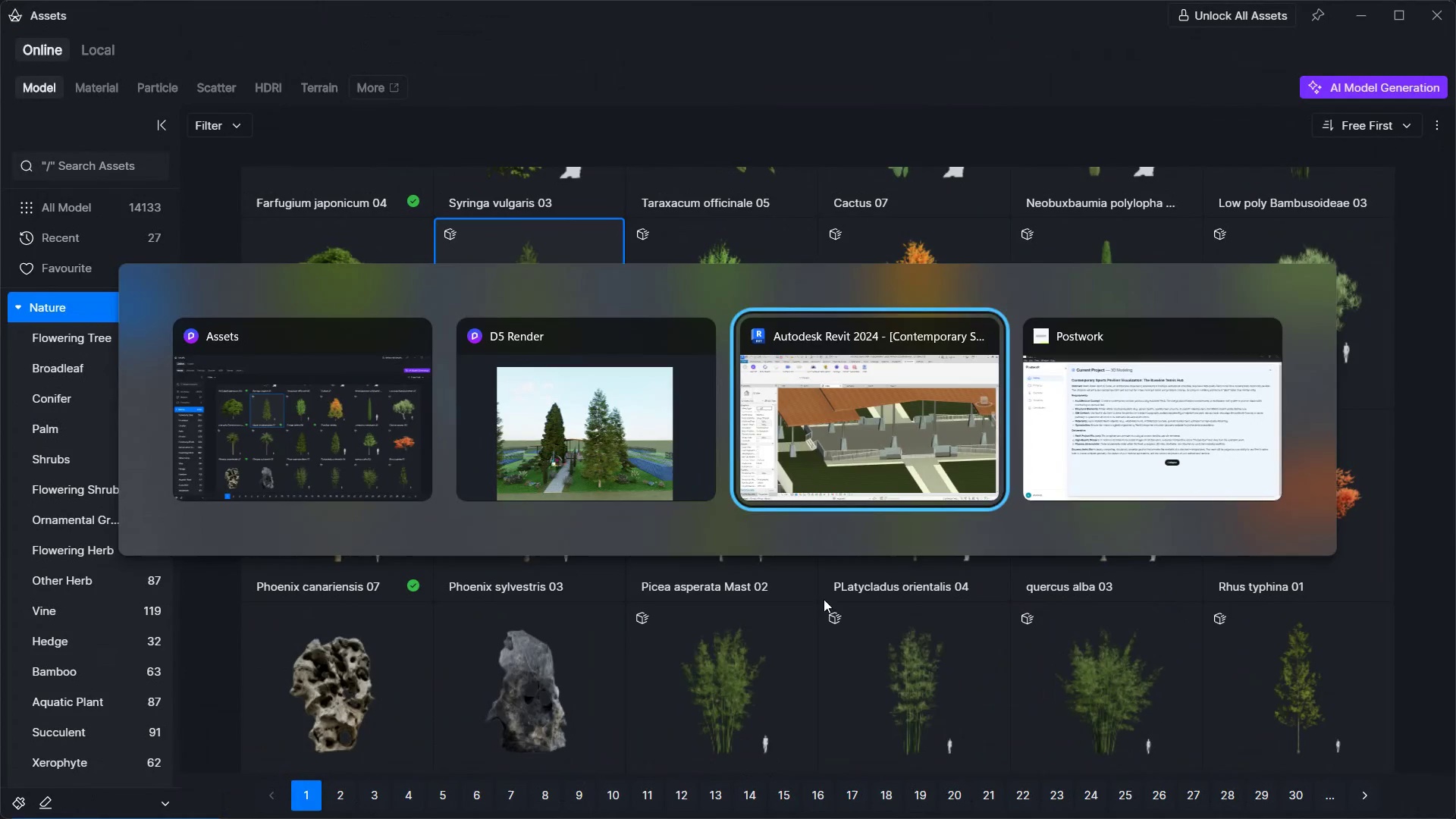 
key(Alt+Shift+Tab)